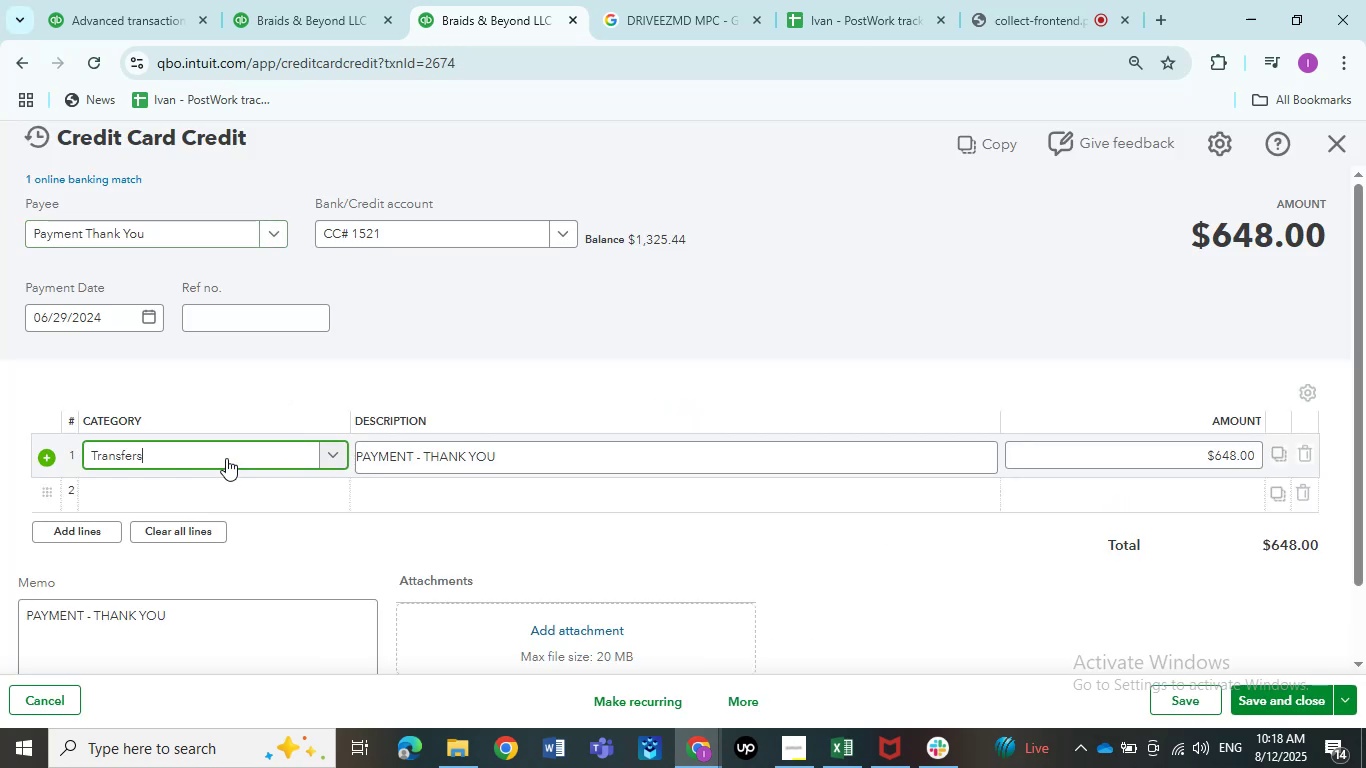 
left_click([226, 458])
 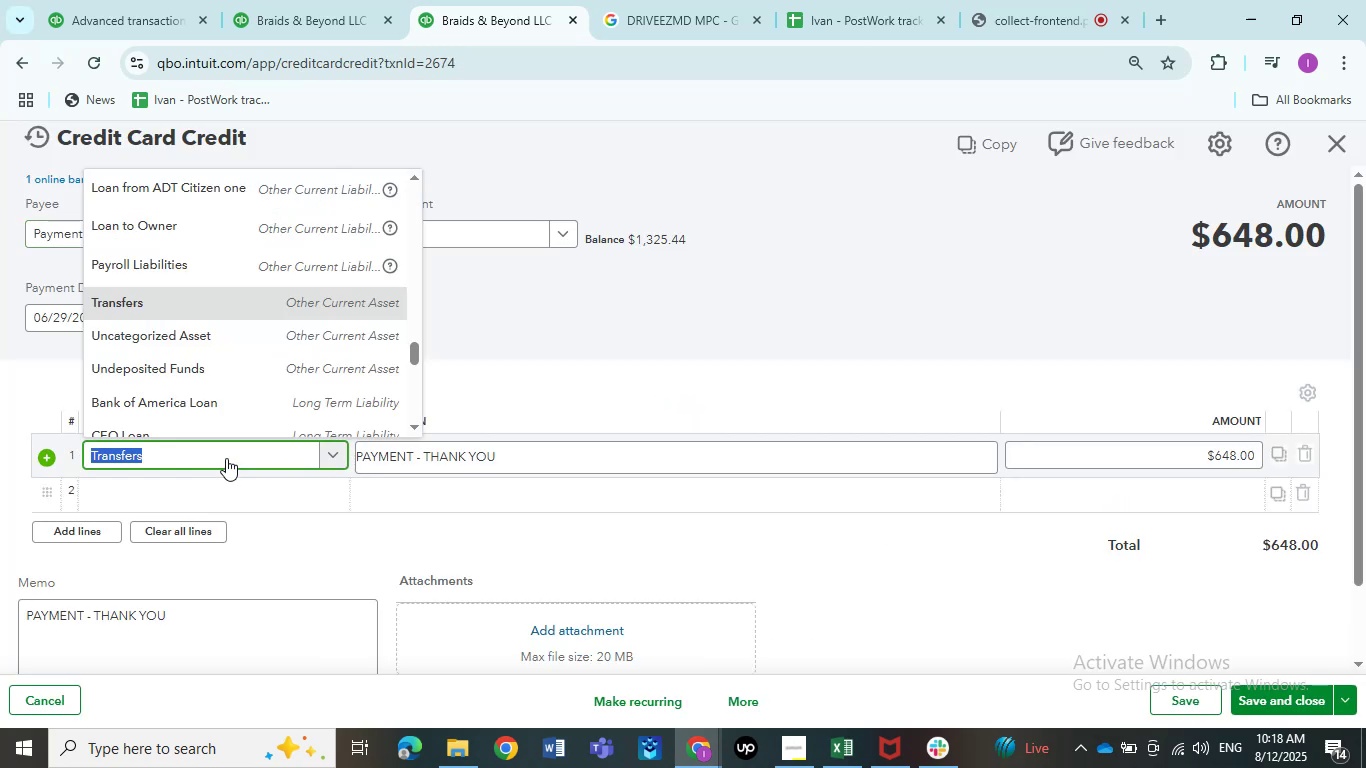 
type(share)
 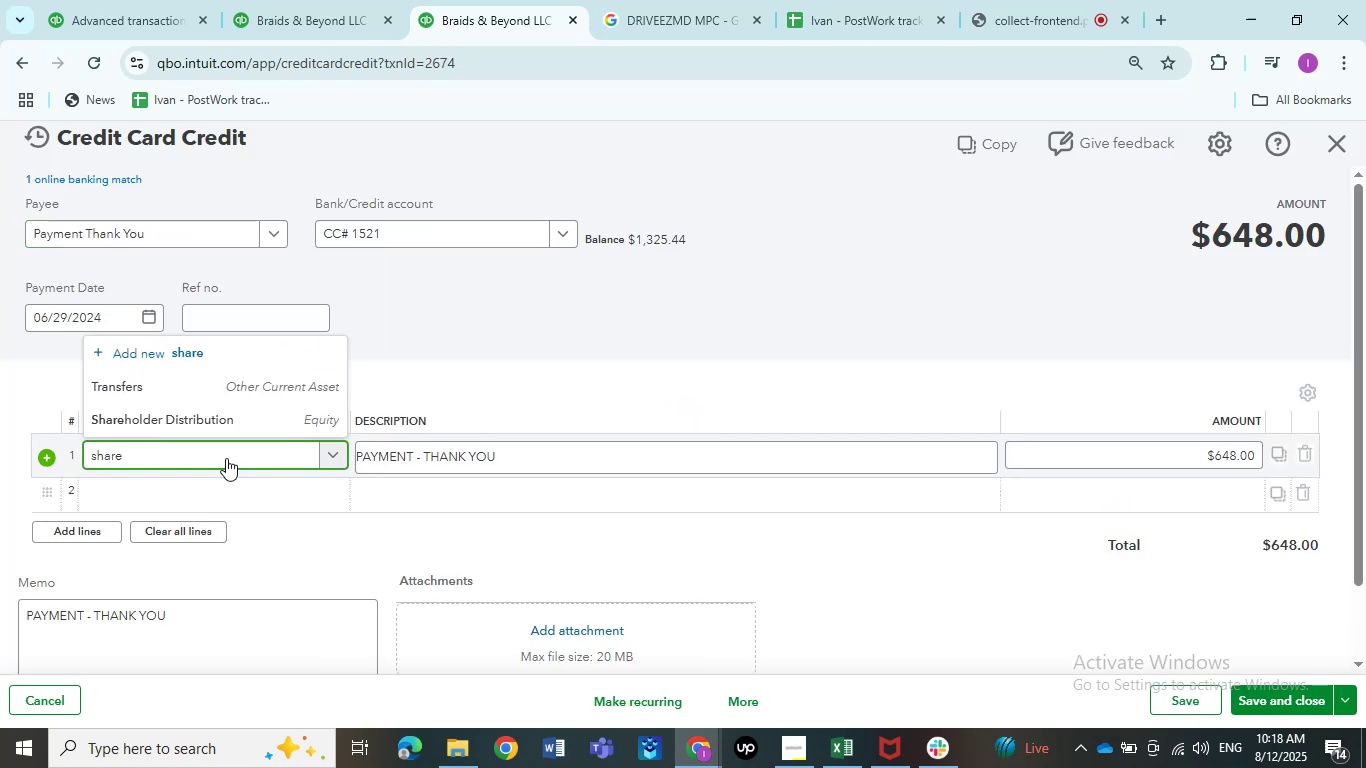 
left_click([224, 434])
 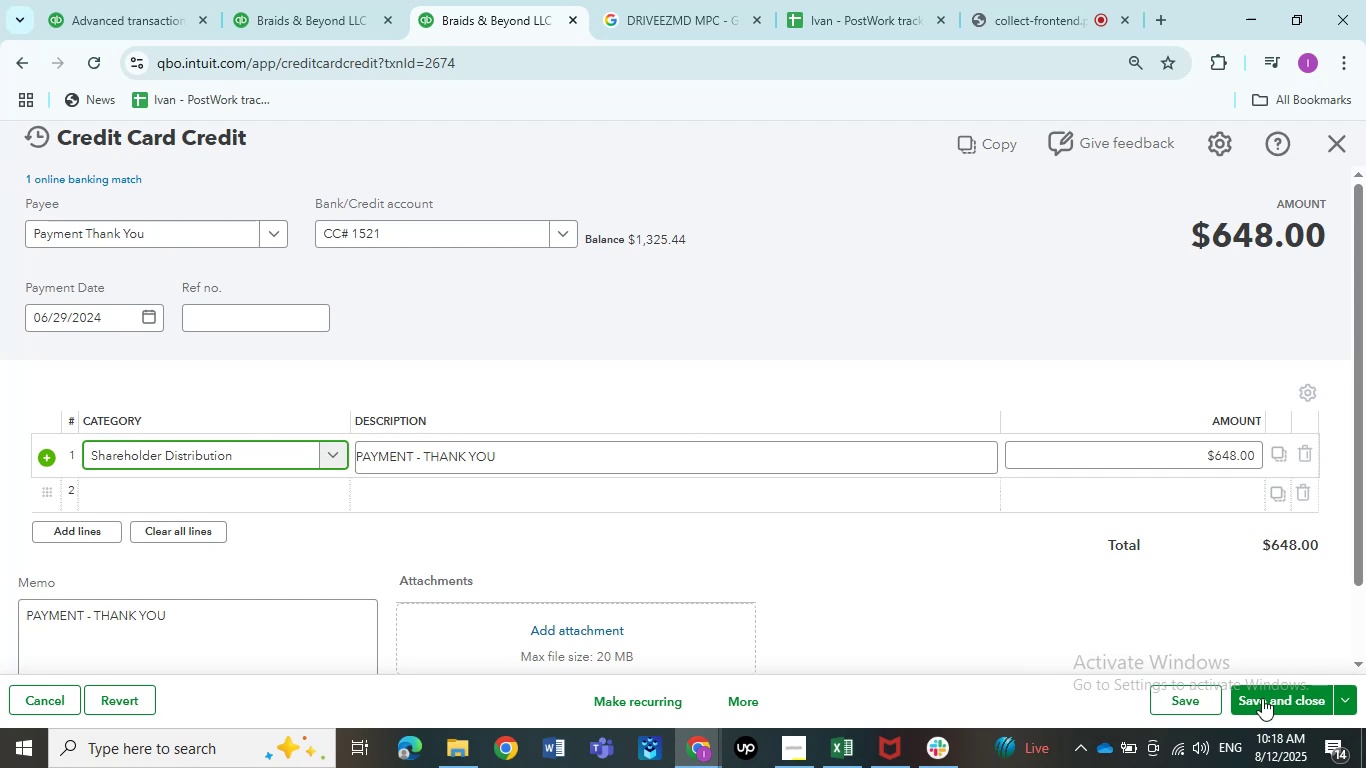 
left_click([1310, 718])
 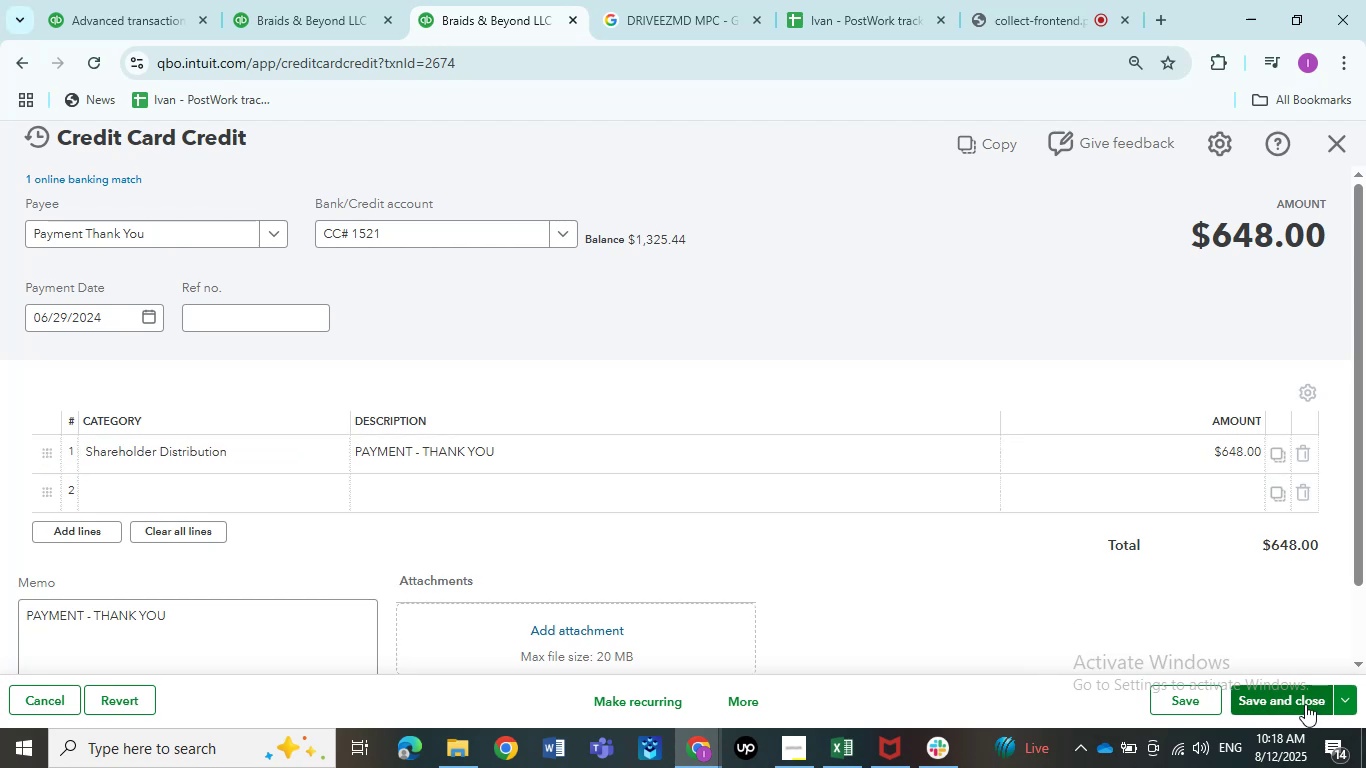 
left_click([1305, 704])
 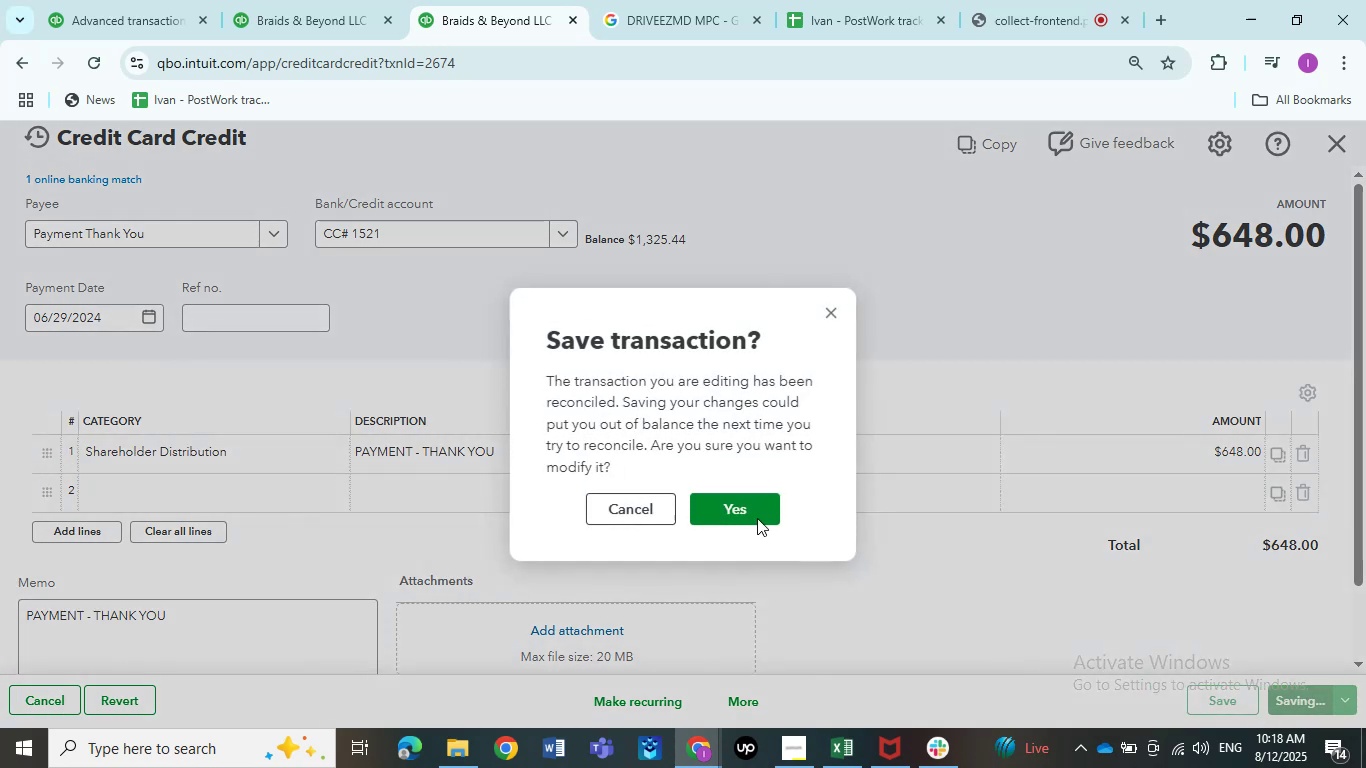 
left_click([751, 516])
 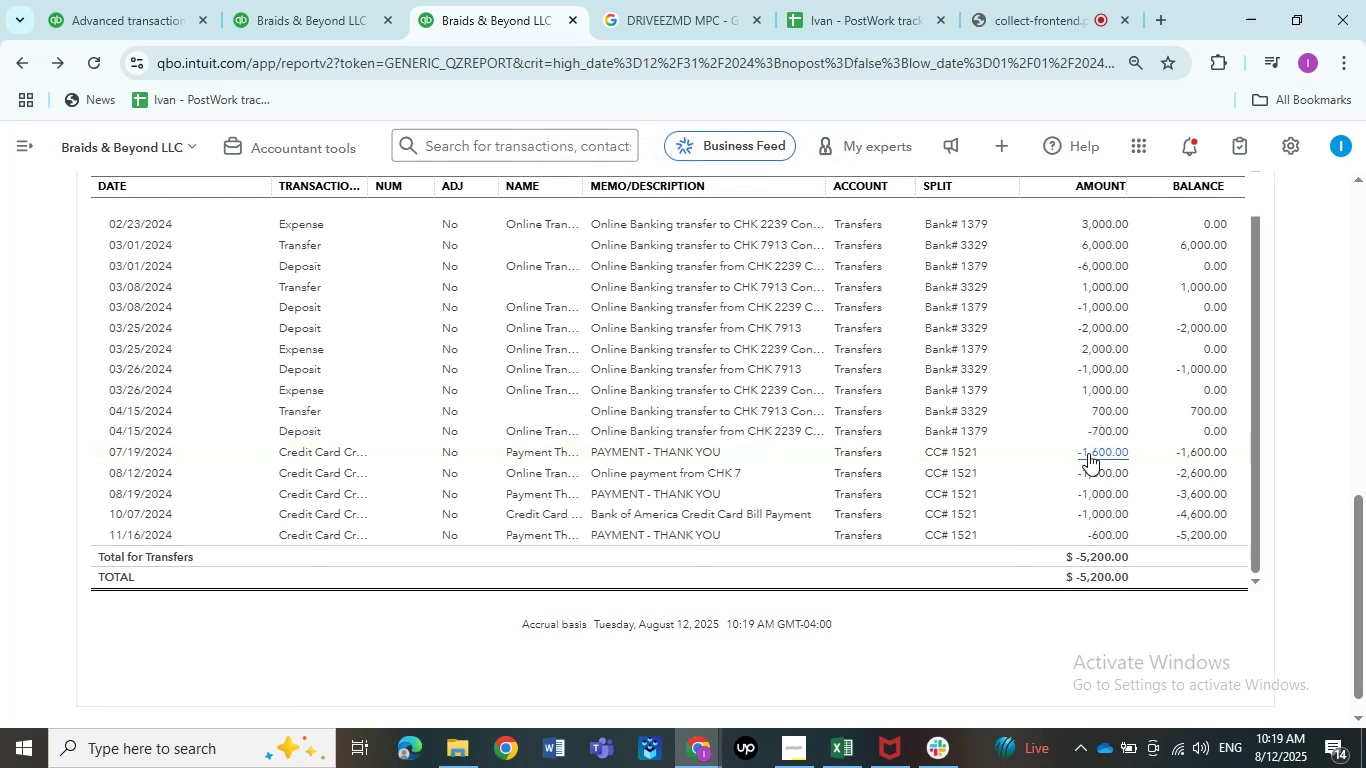 
wait(21.09)
 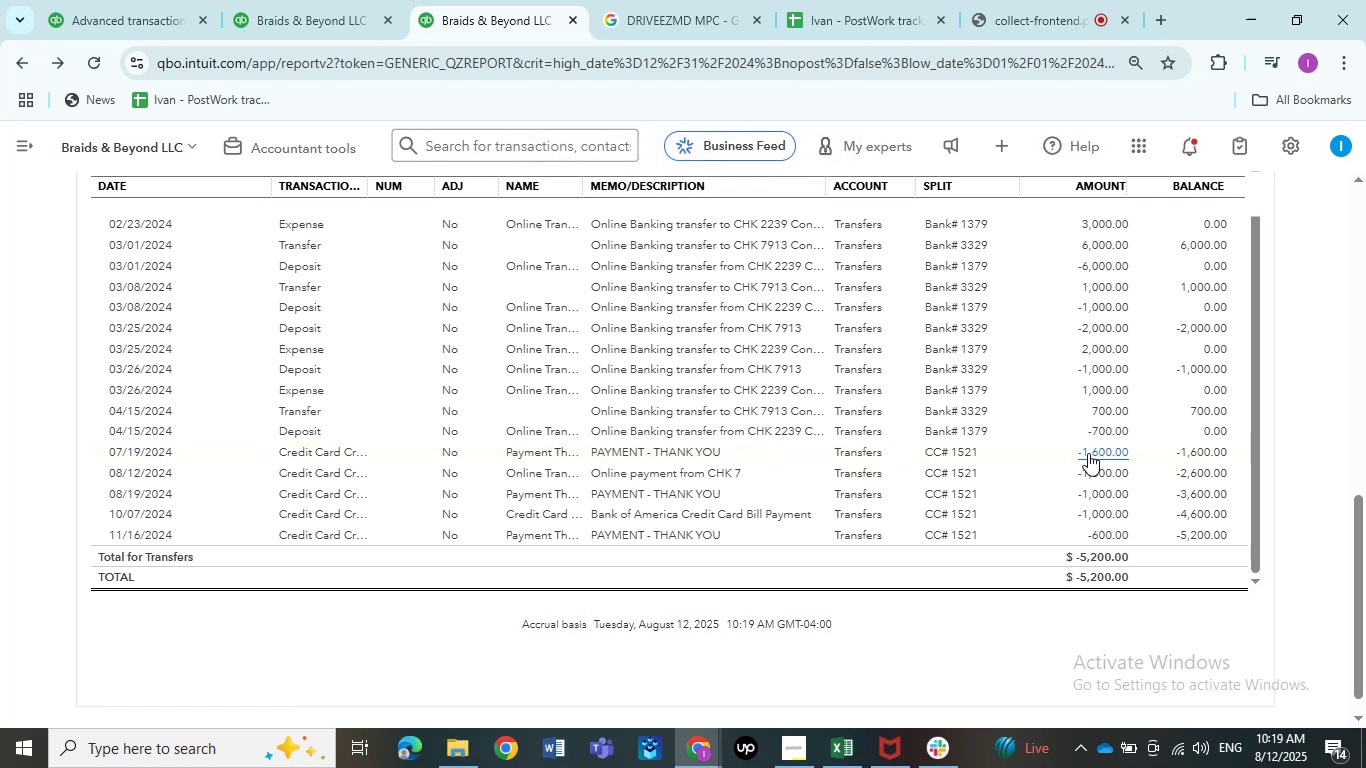 
left_click([1088, 453])
 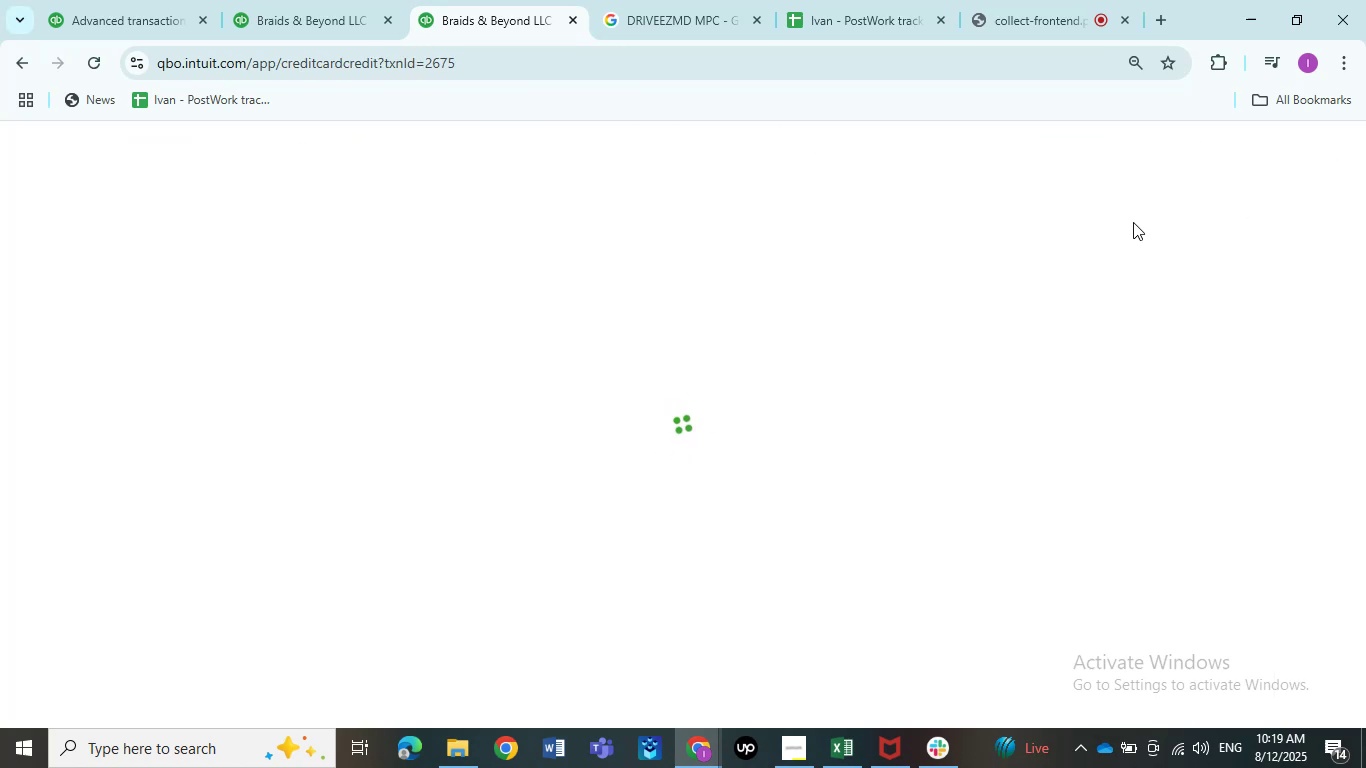 
mouse_move([1077, 203])
 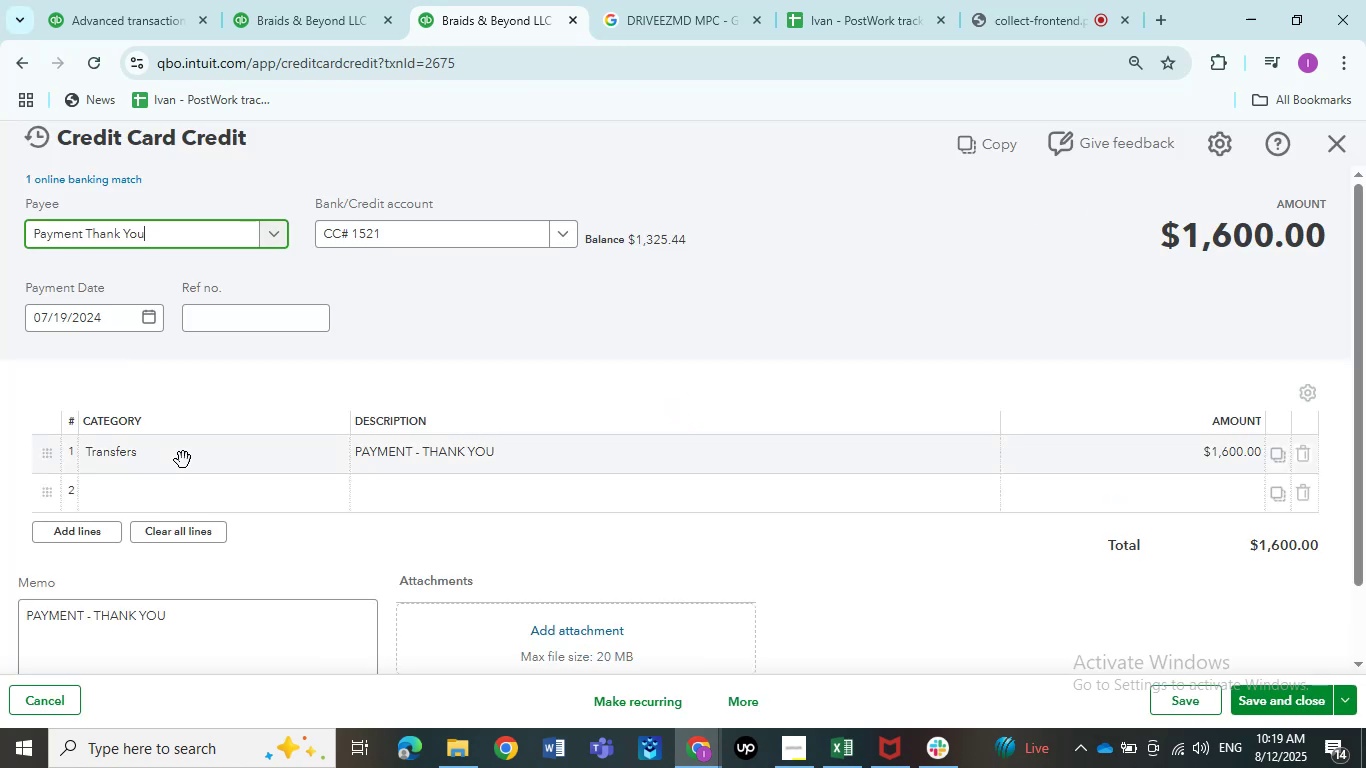 
left_click([184, 457])
 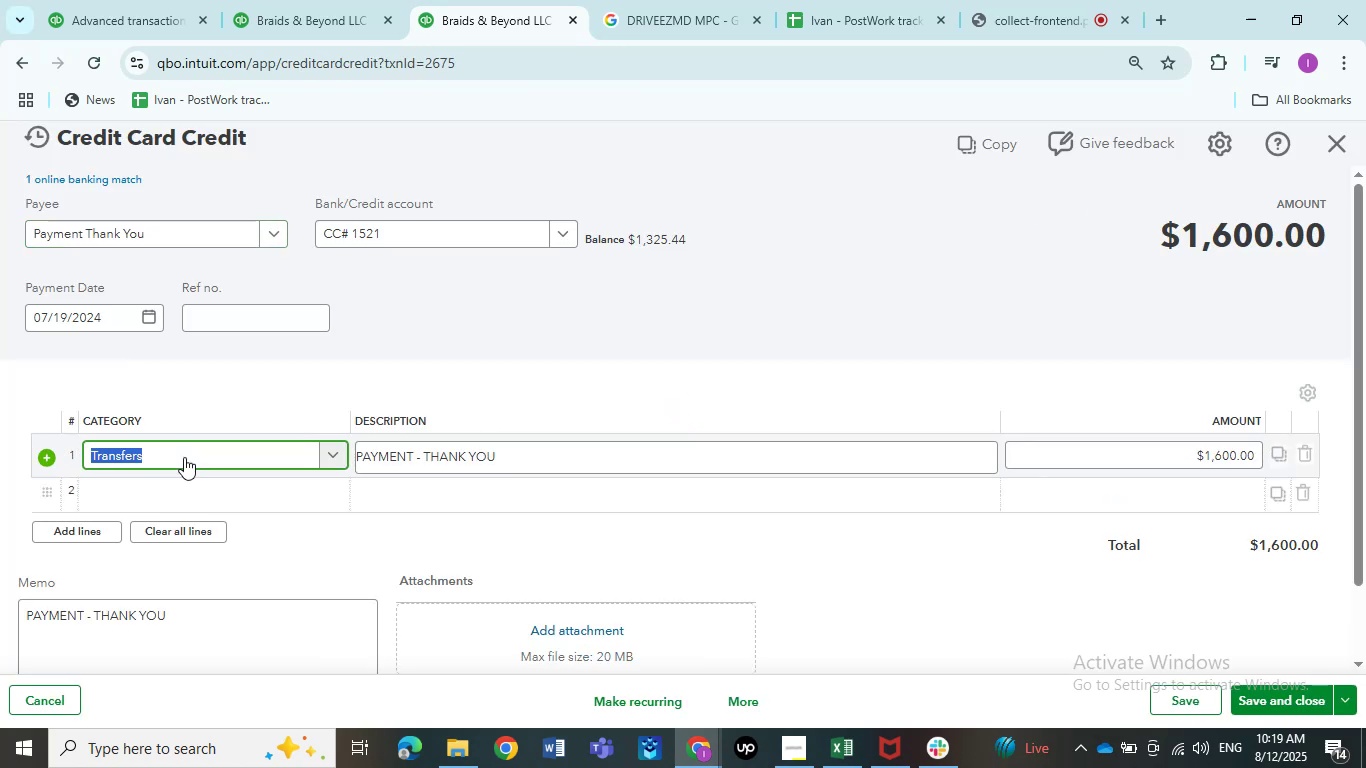 
type(share)
 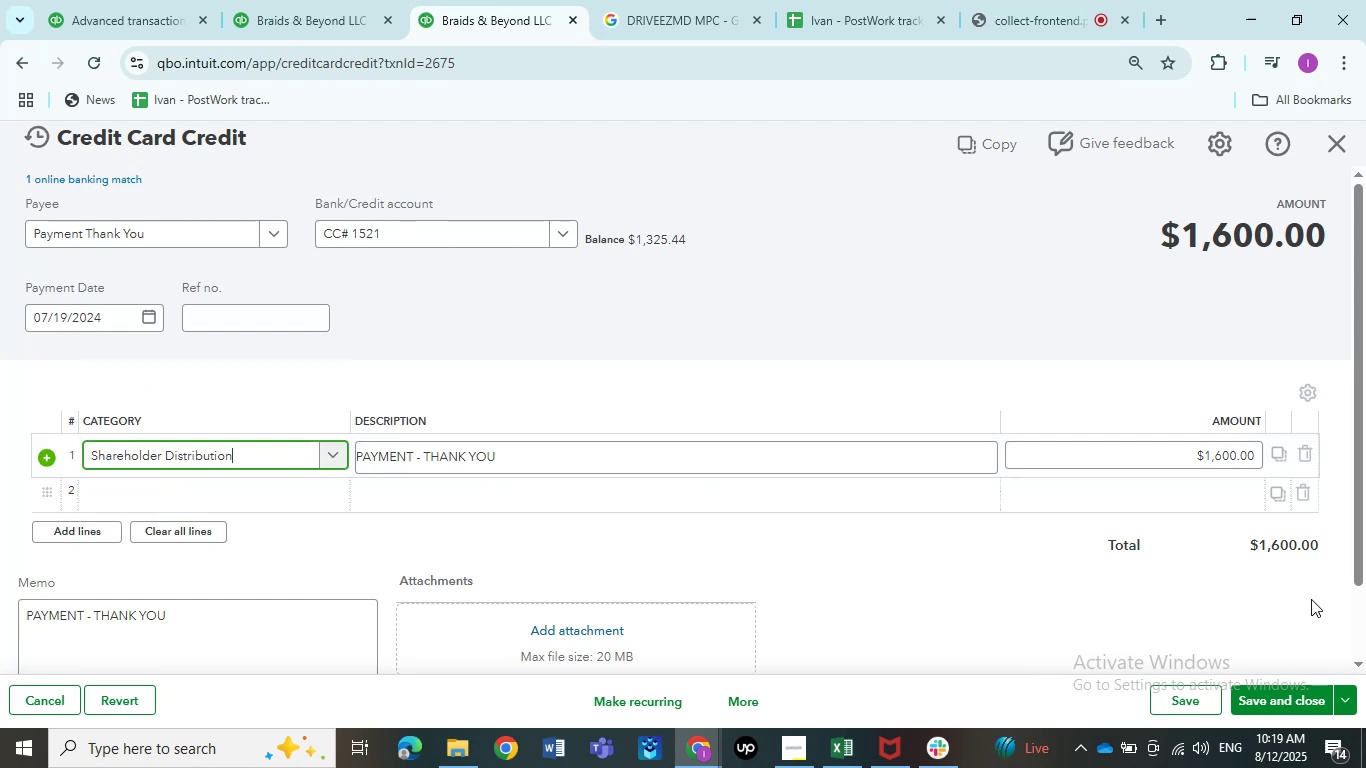 
left_click([1302, 695])
 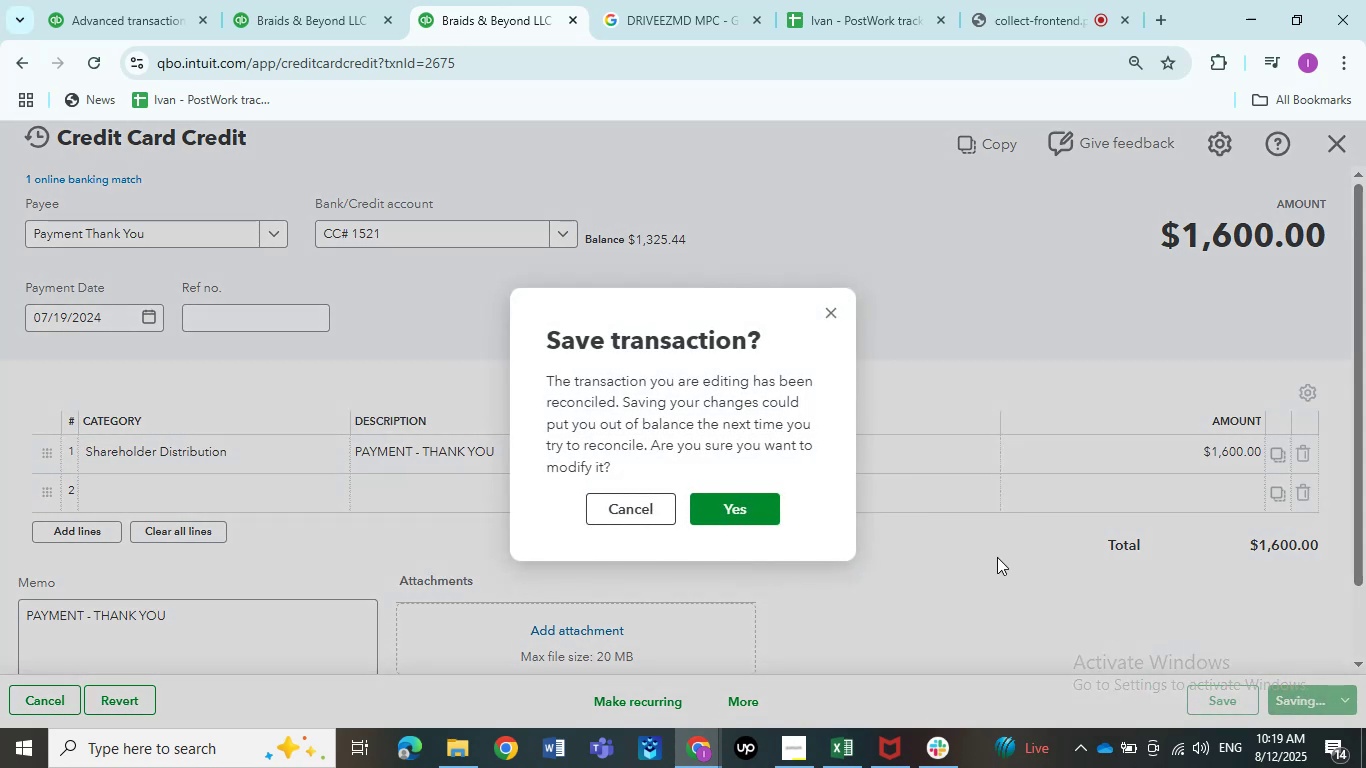 
left_click([735, 509])
 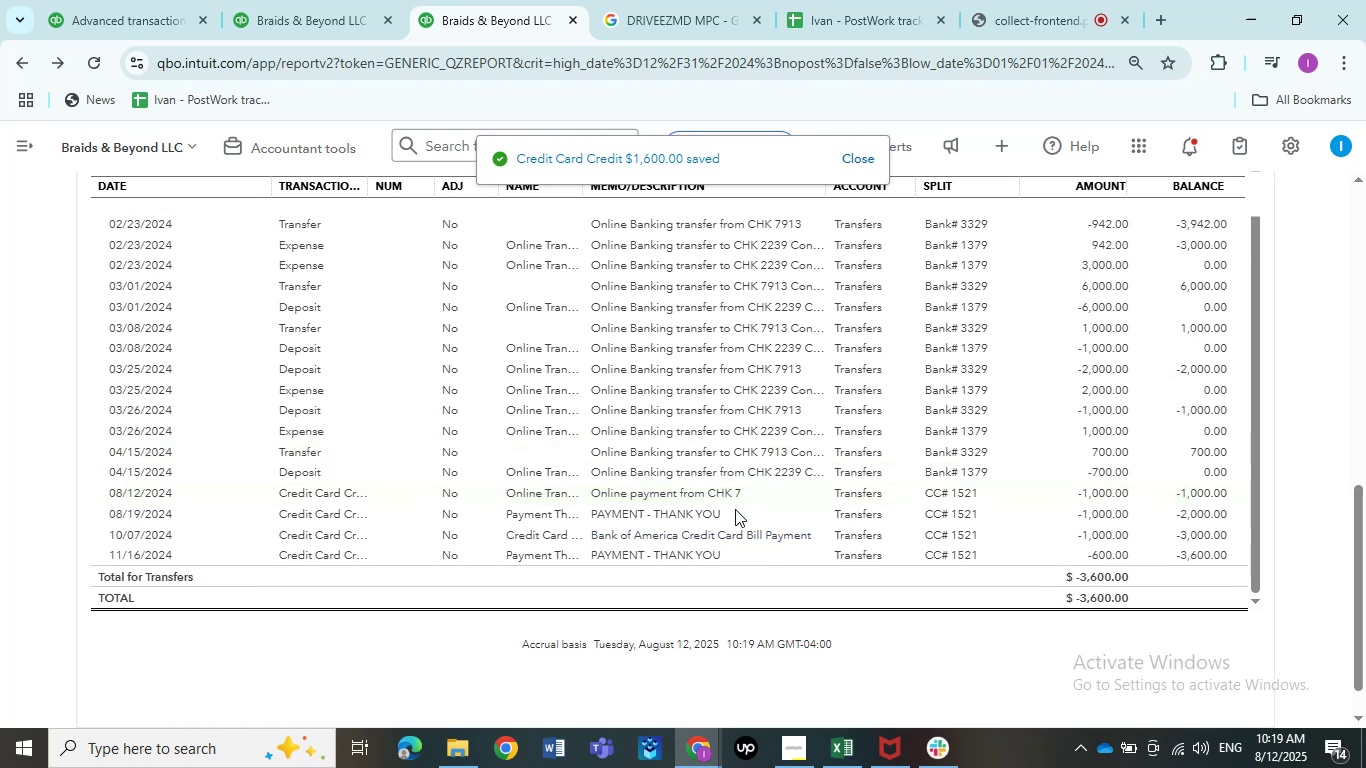 
wait(8.0)
 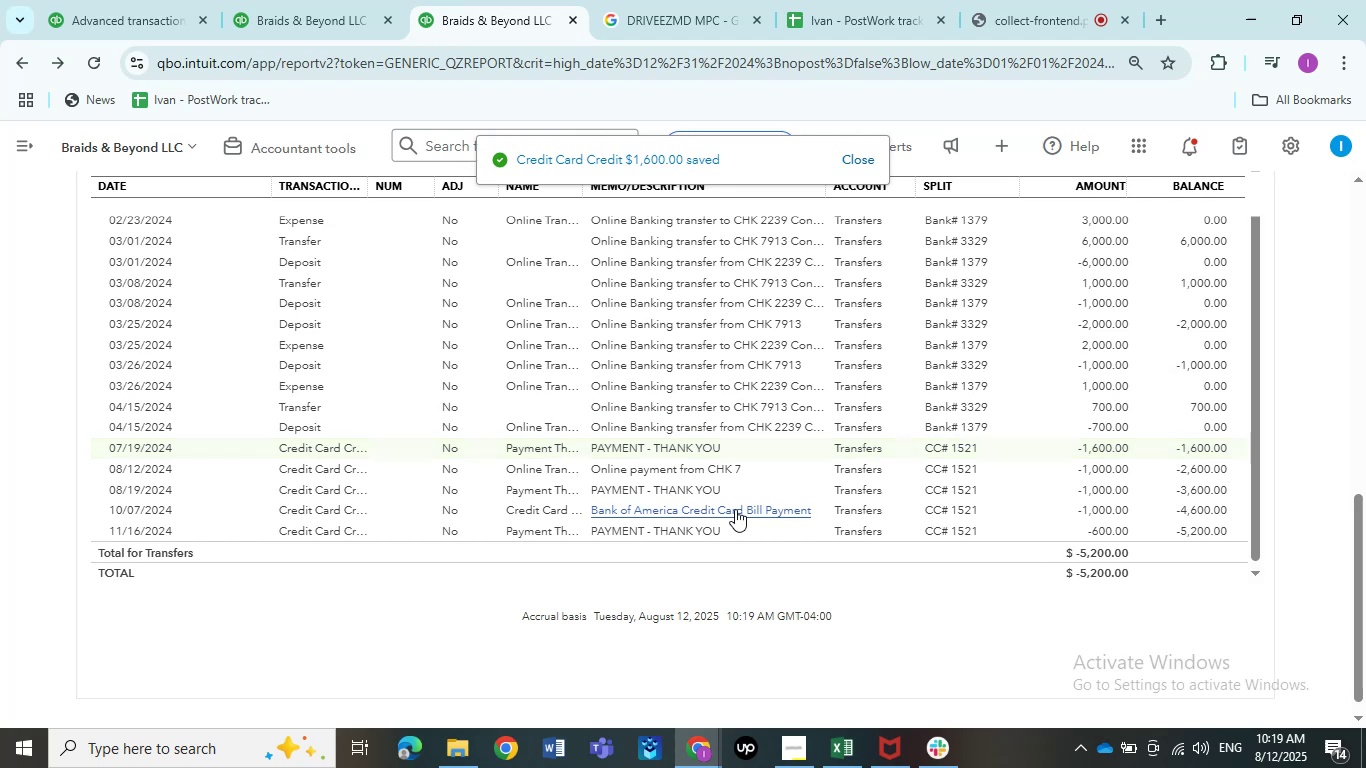 
left_click([1120, 492])
 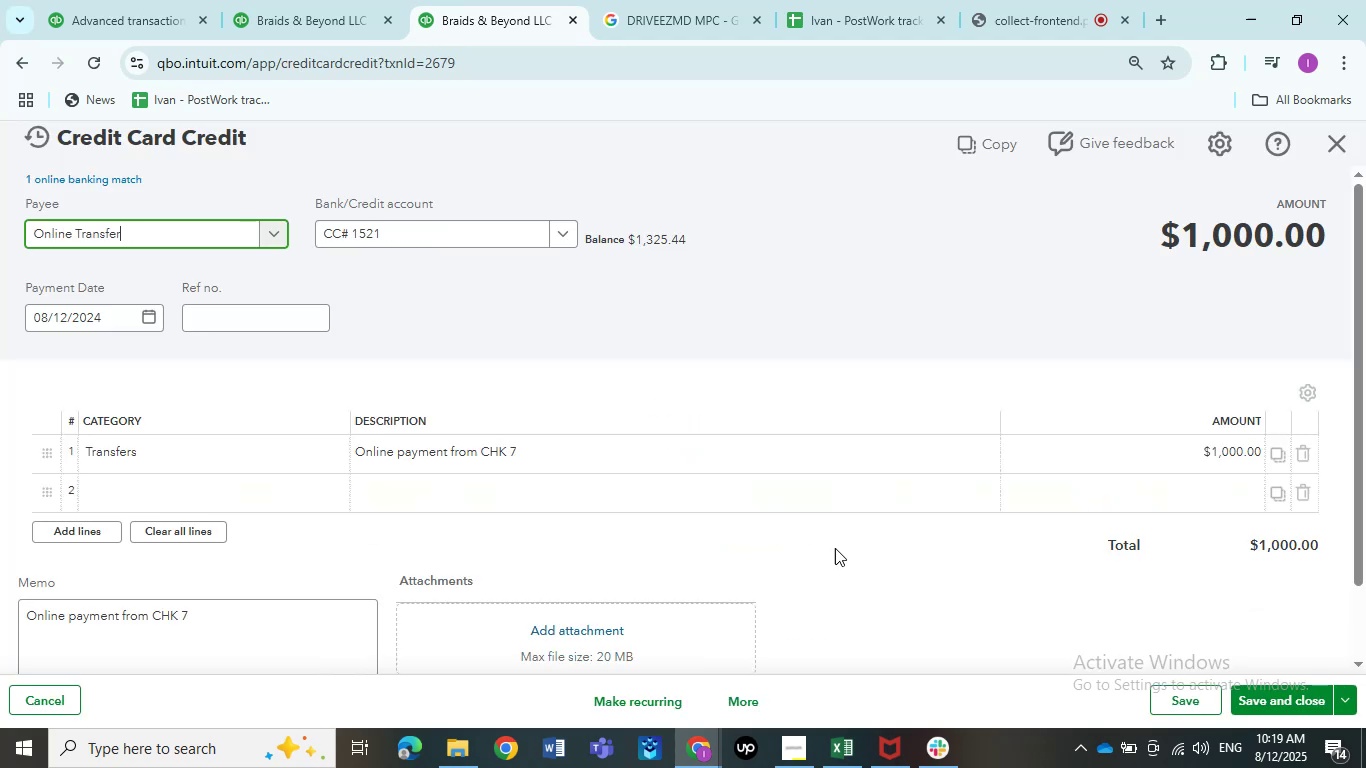 
left_click([225, 465])
 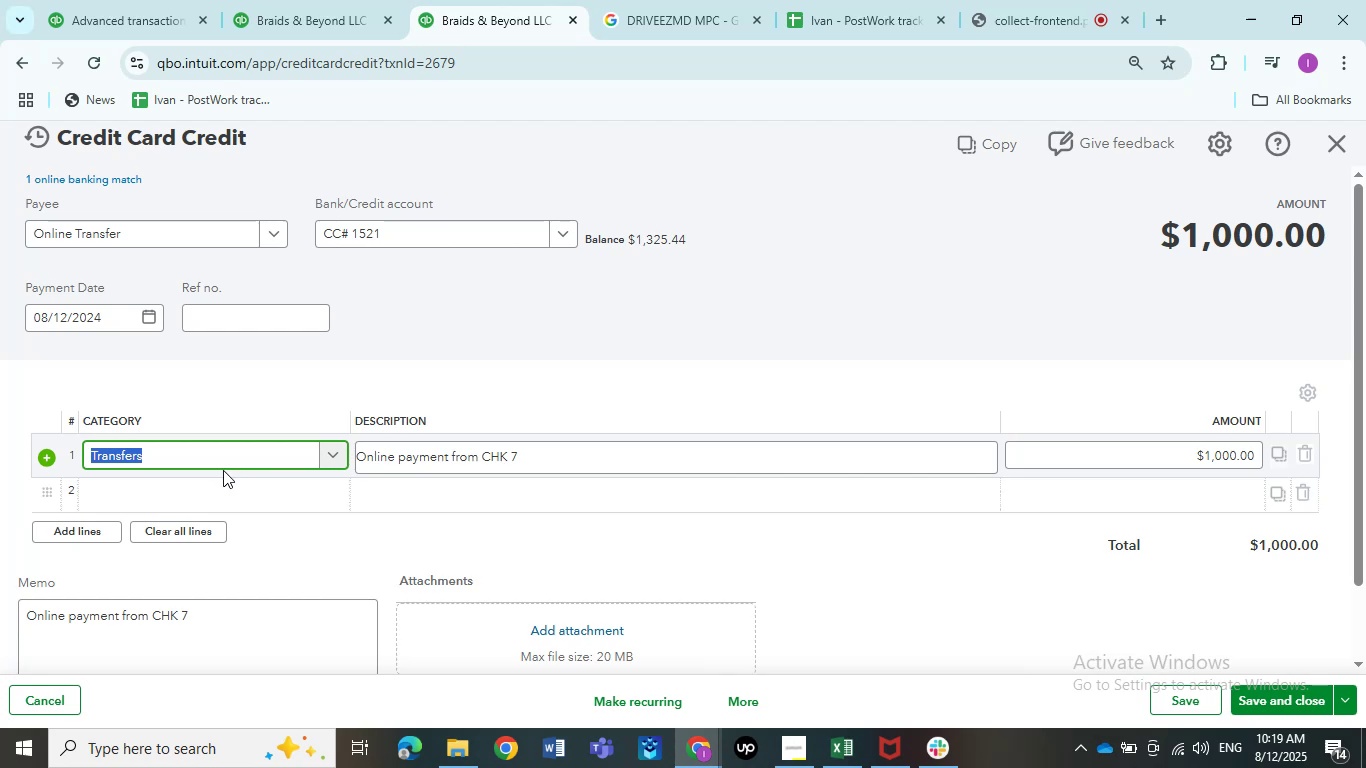 
type(share)
 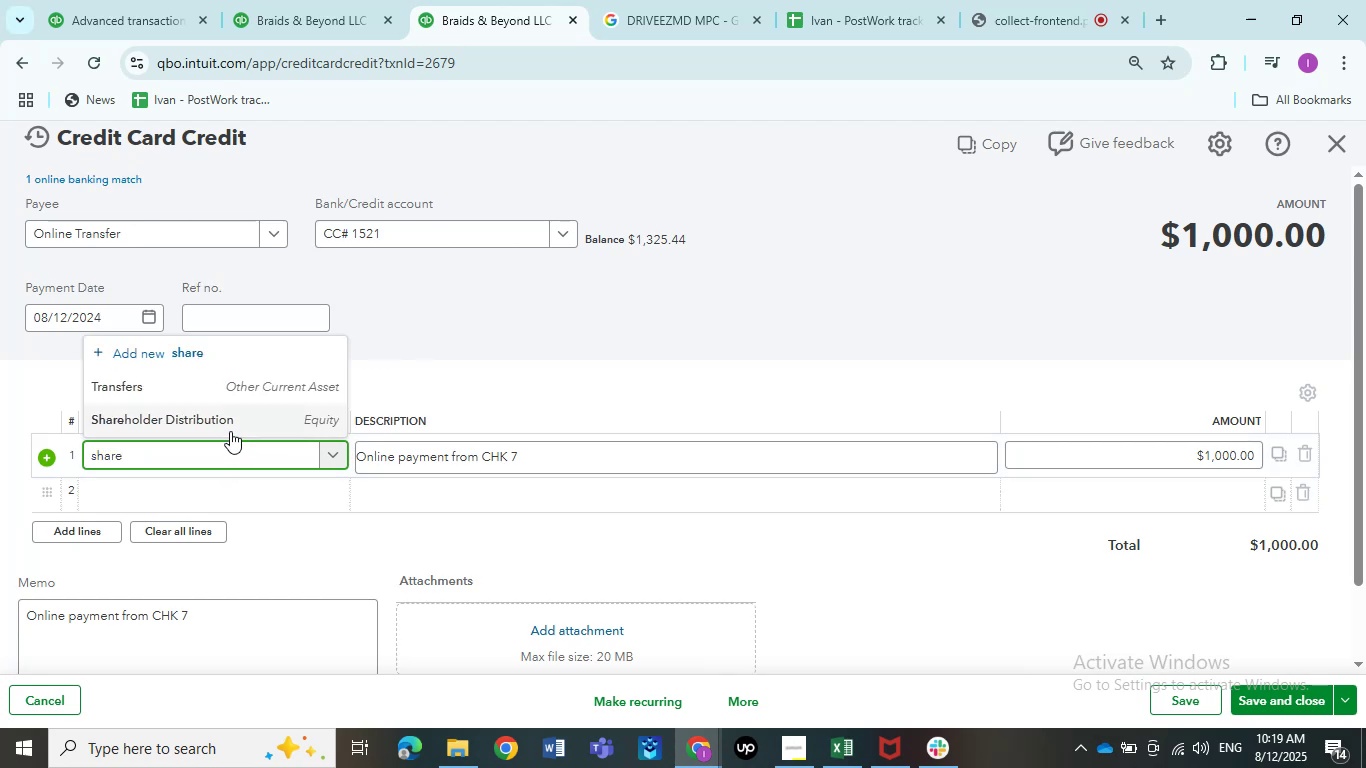 
left_click([230, 431])
 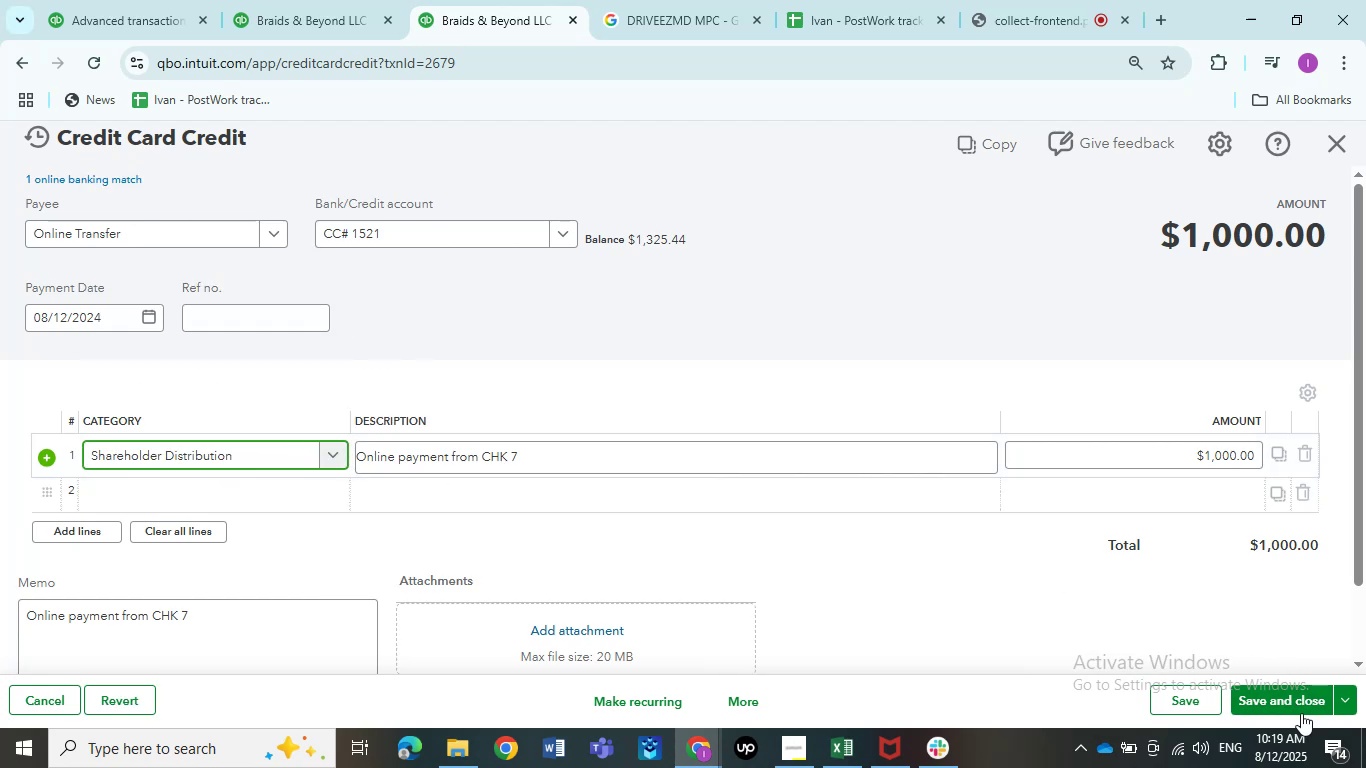 
left_click([1287, 697])
 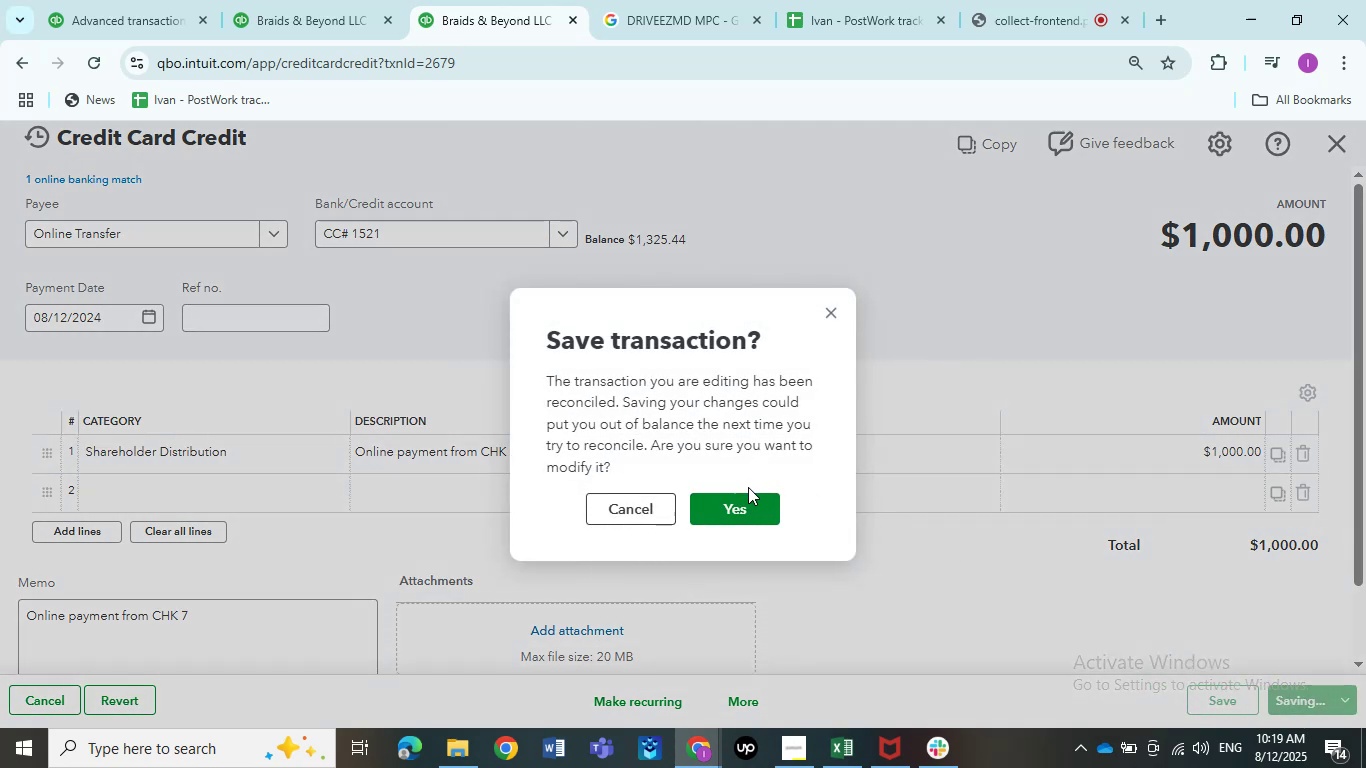 
left_click([744, 495])
 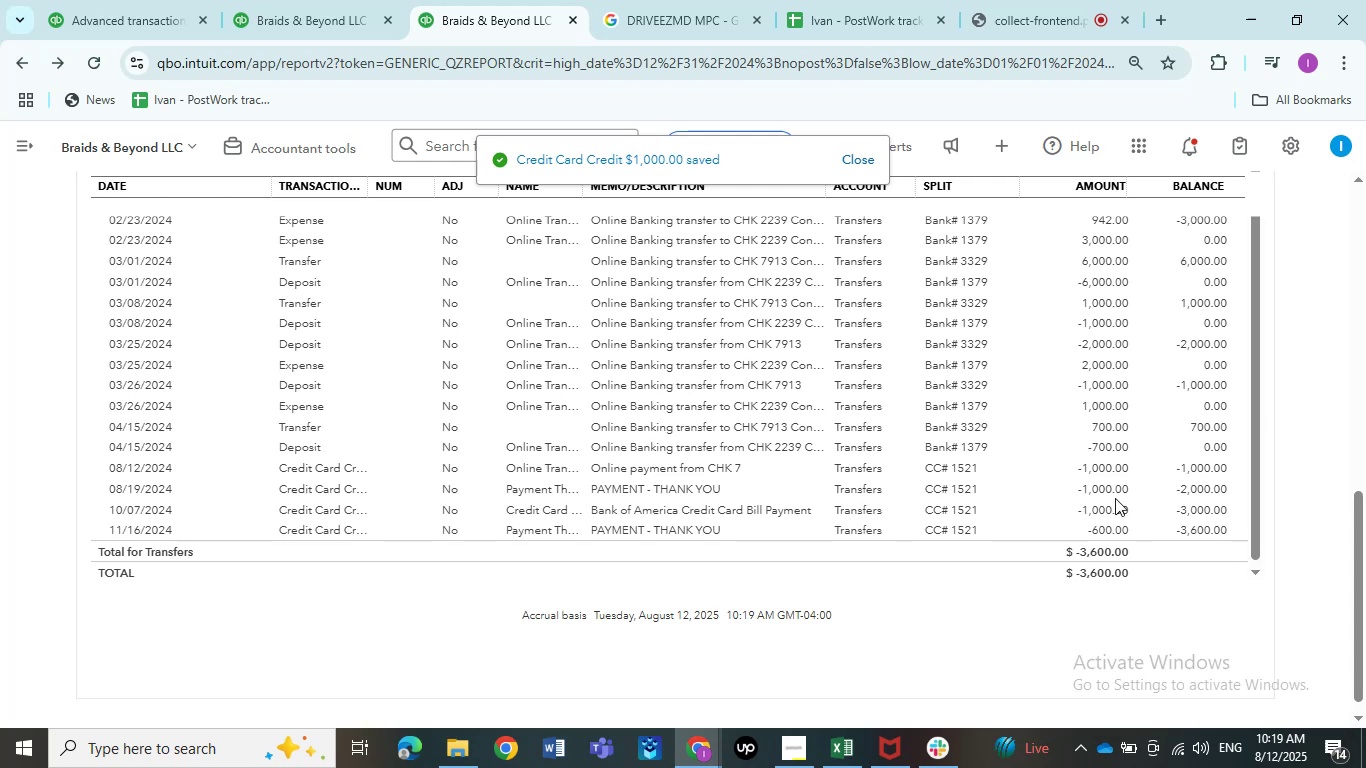 
wait(6.62)
 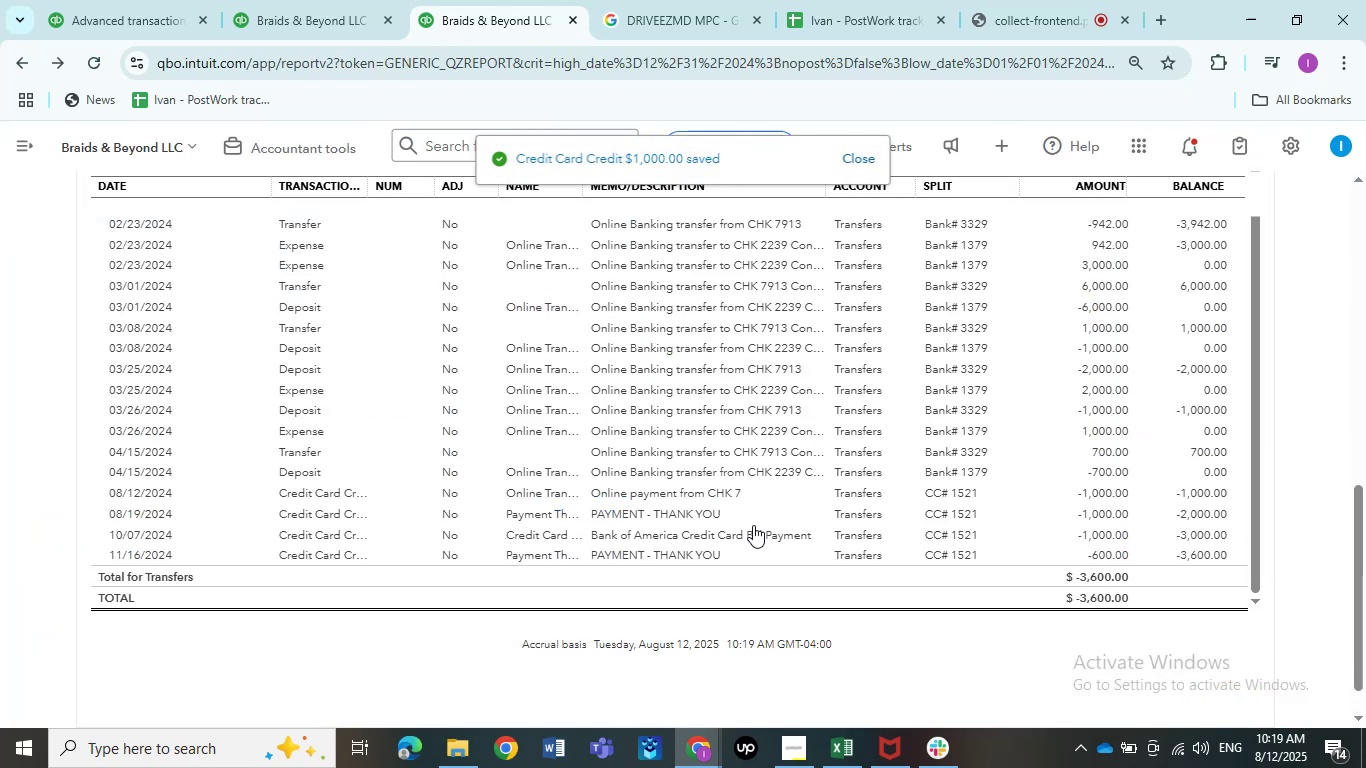 
left_click([1118, 463])
 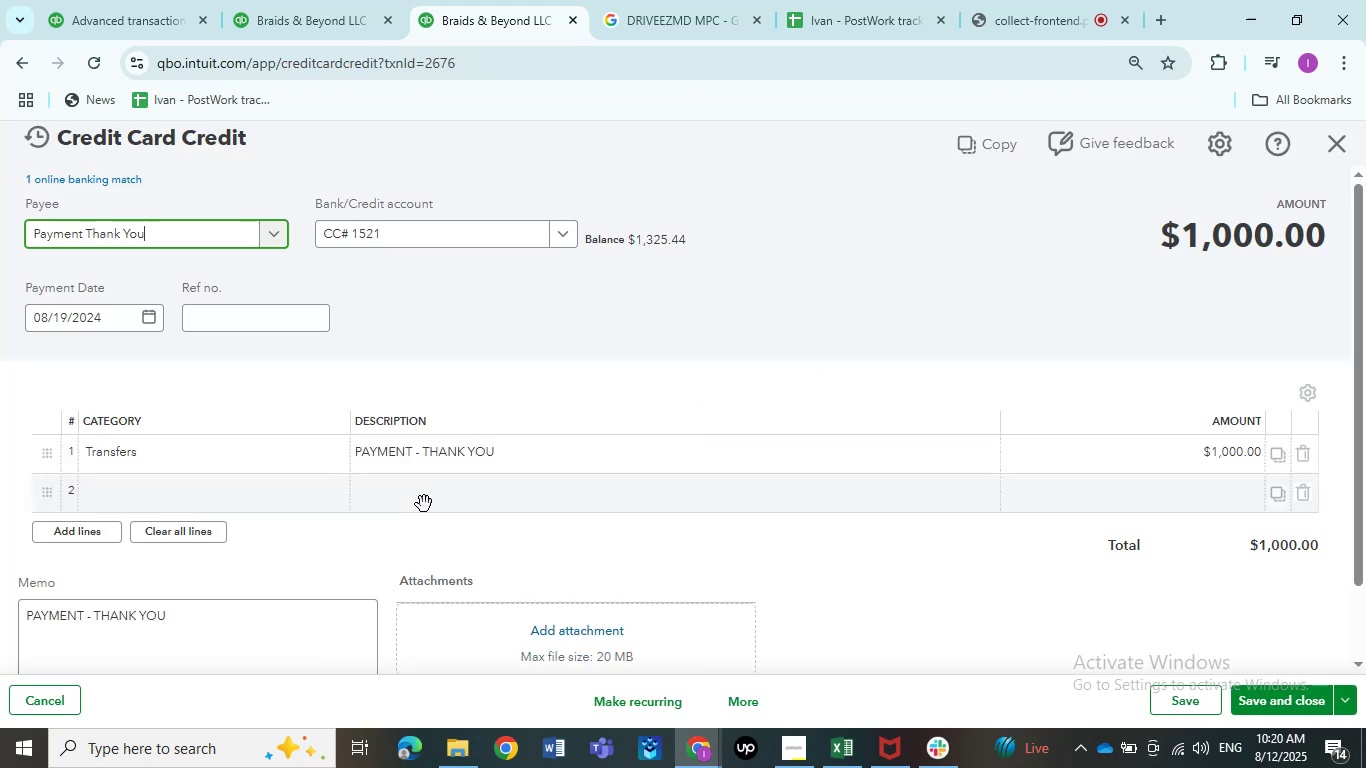 
left_click([153, 437])
 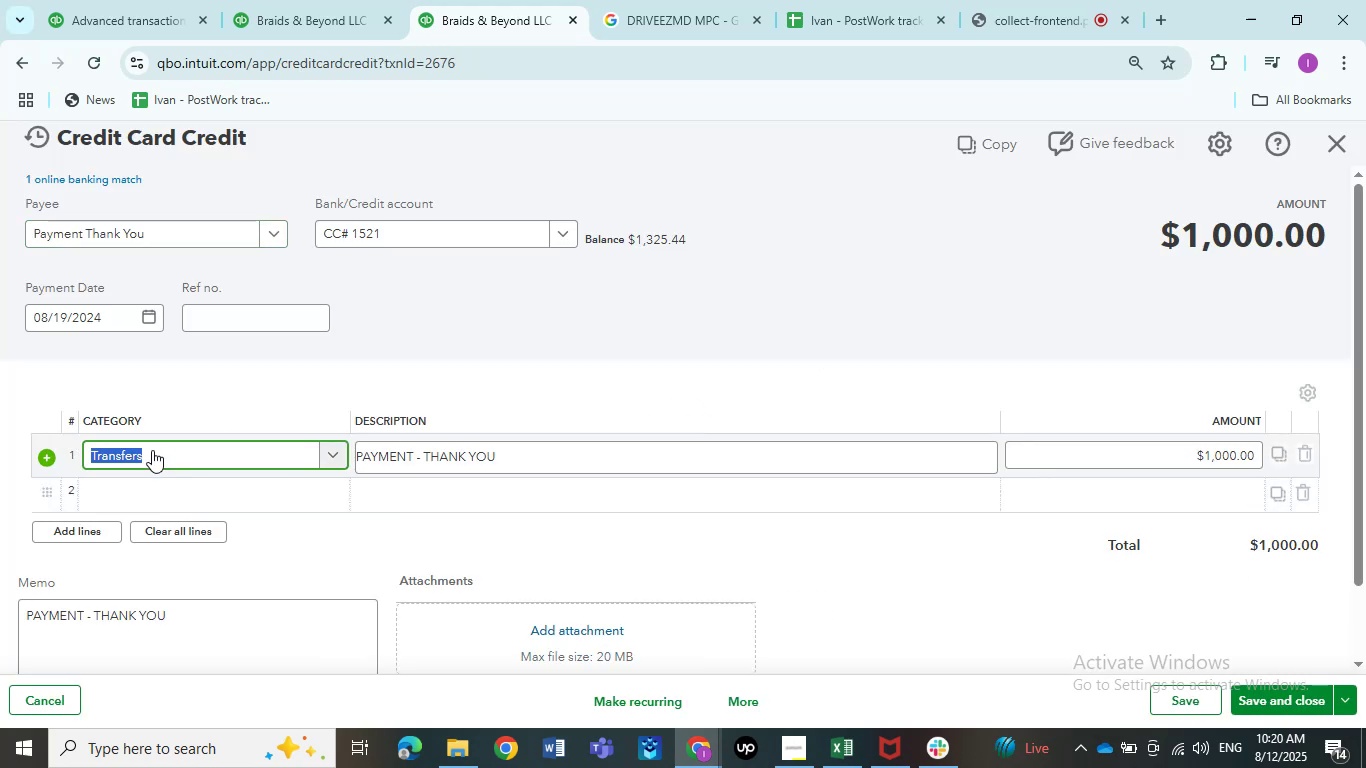 
type(share)
 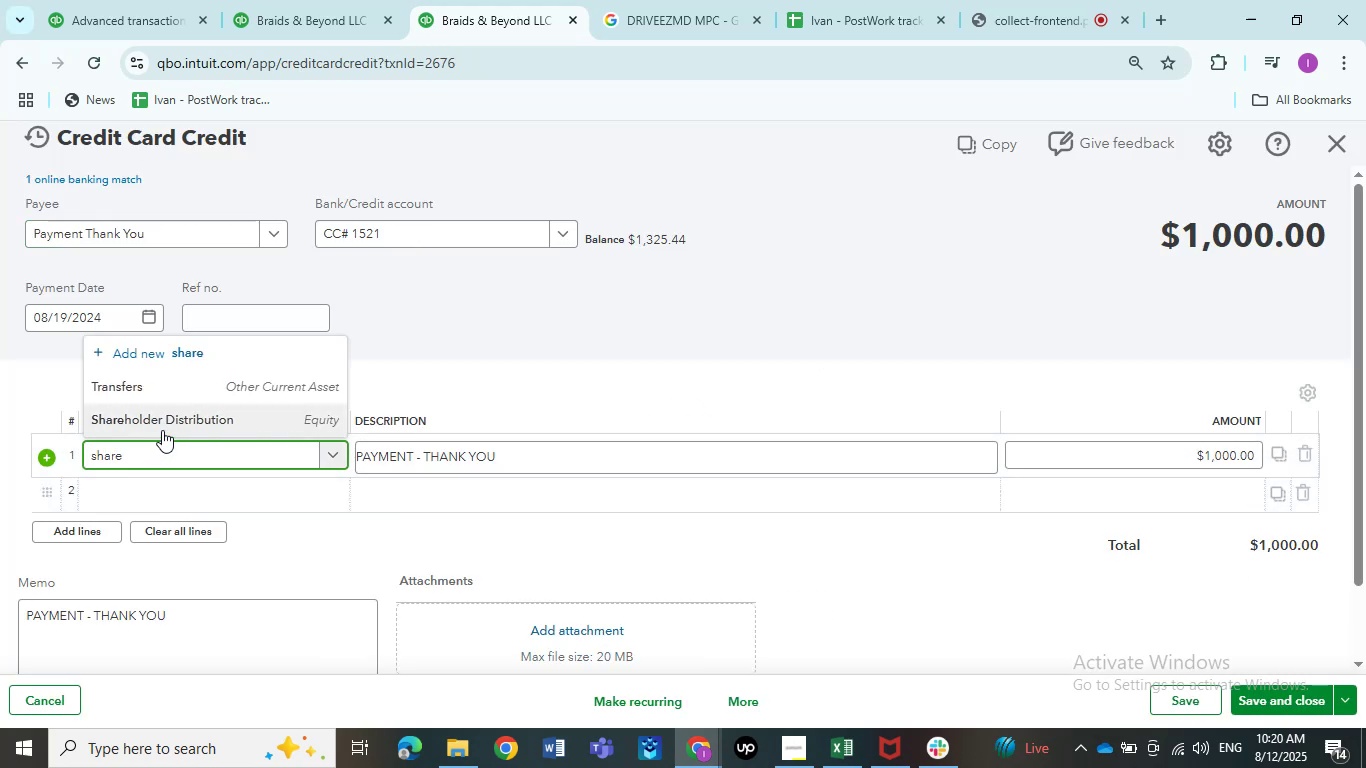 
left_click([162, 430])
 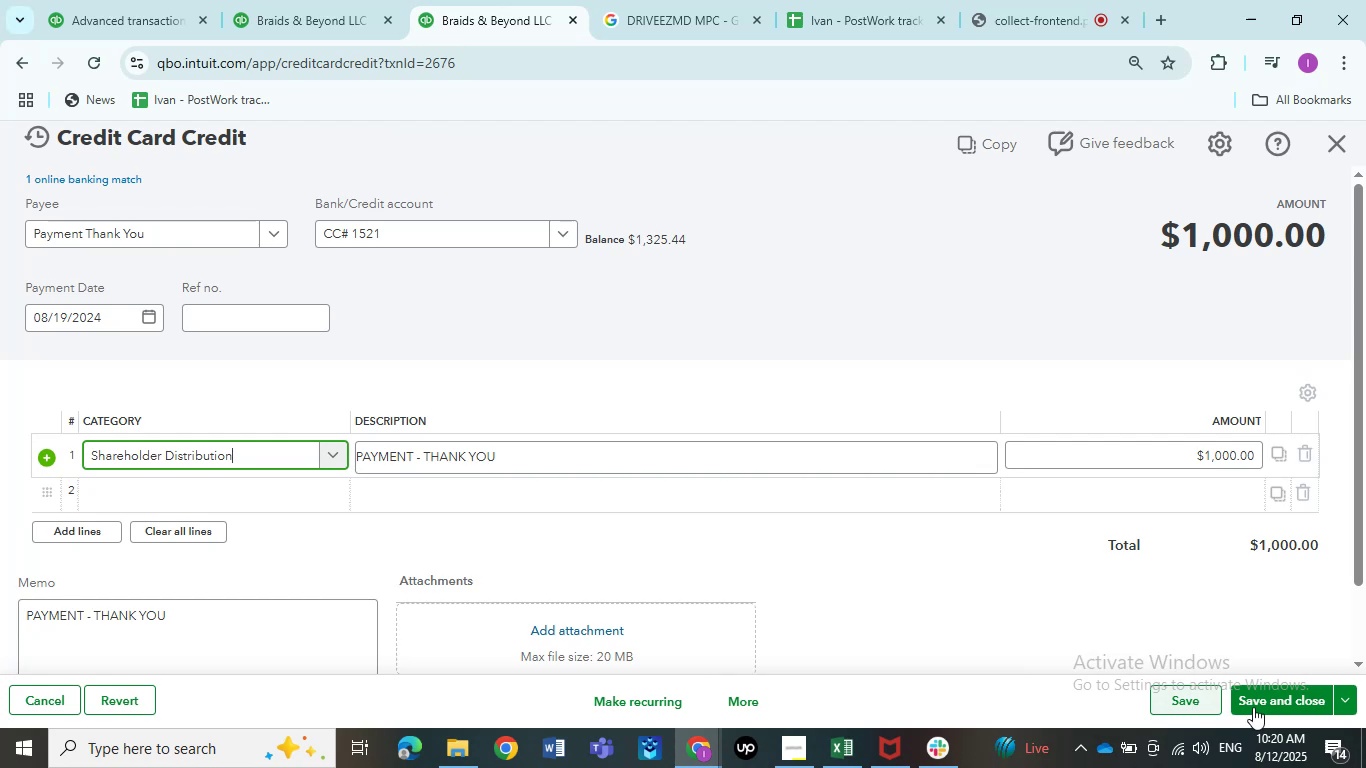 
left_click([1252, 705])
 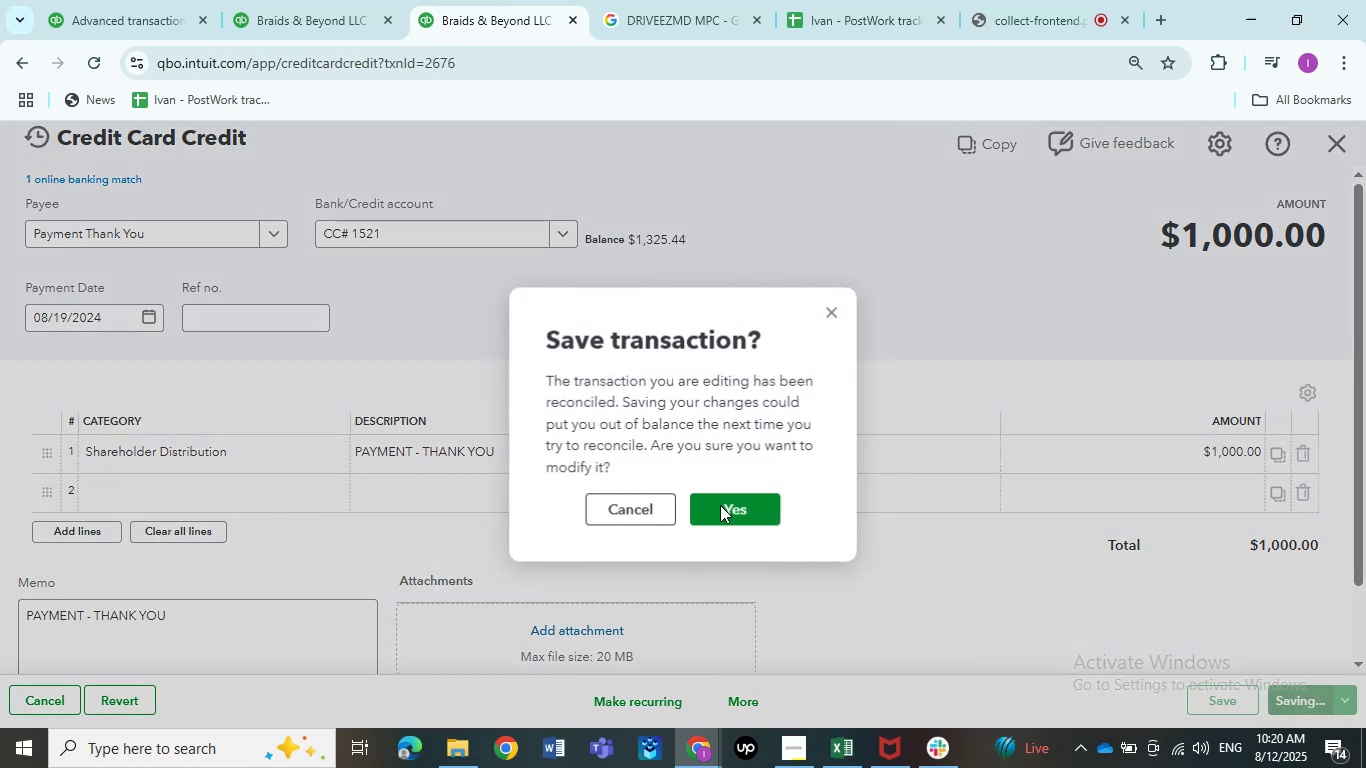 
left_click([721, 505])
 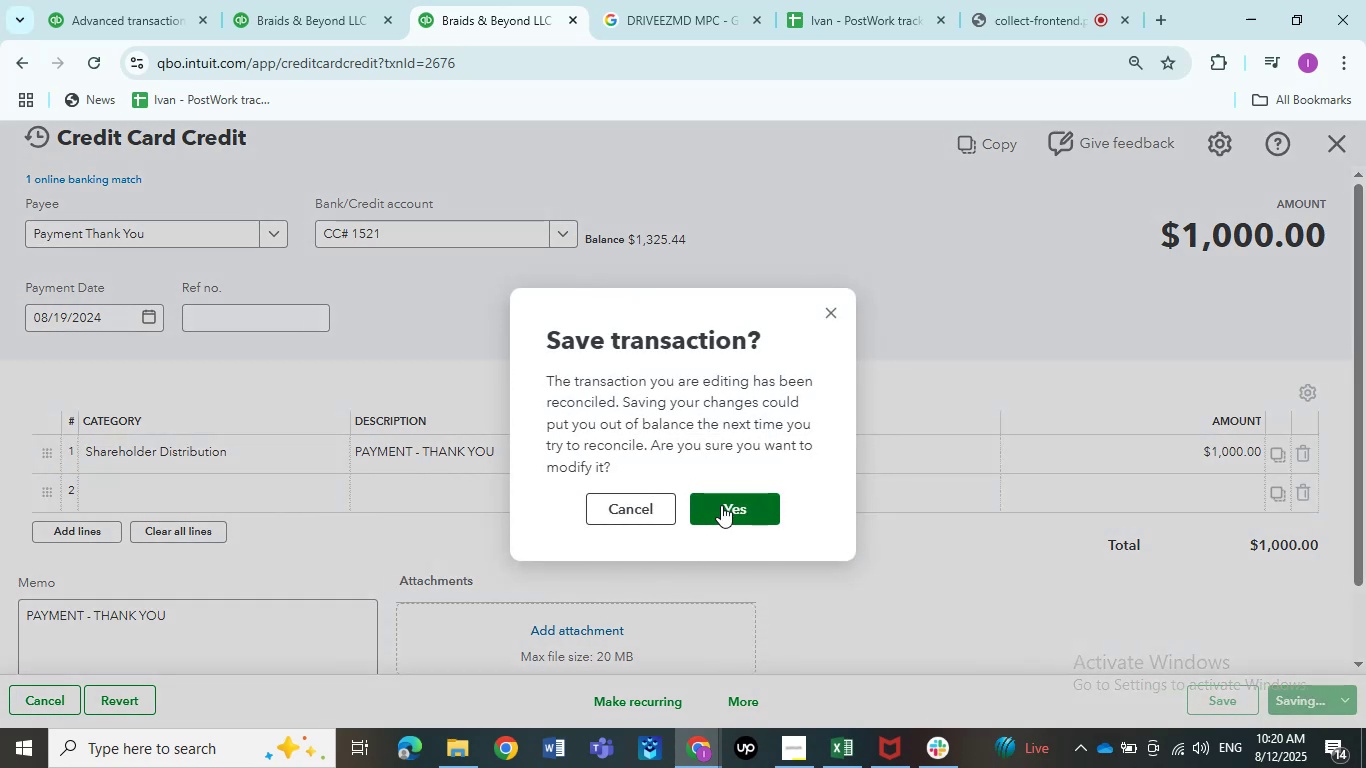 
wait(11.31)
 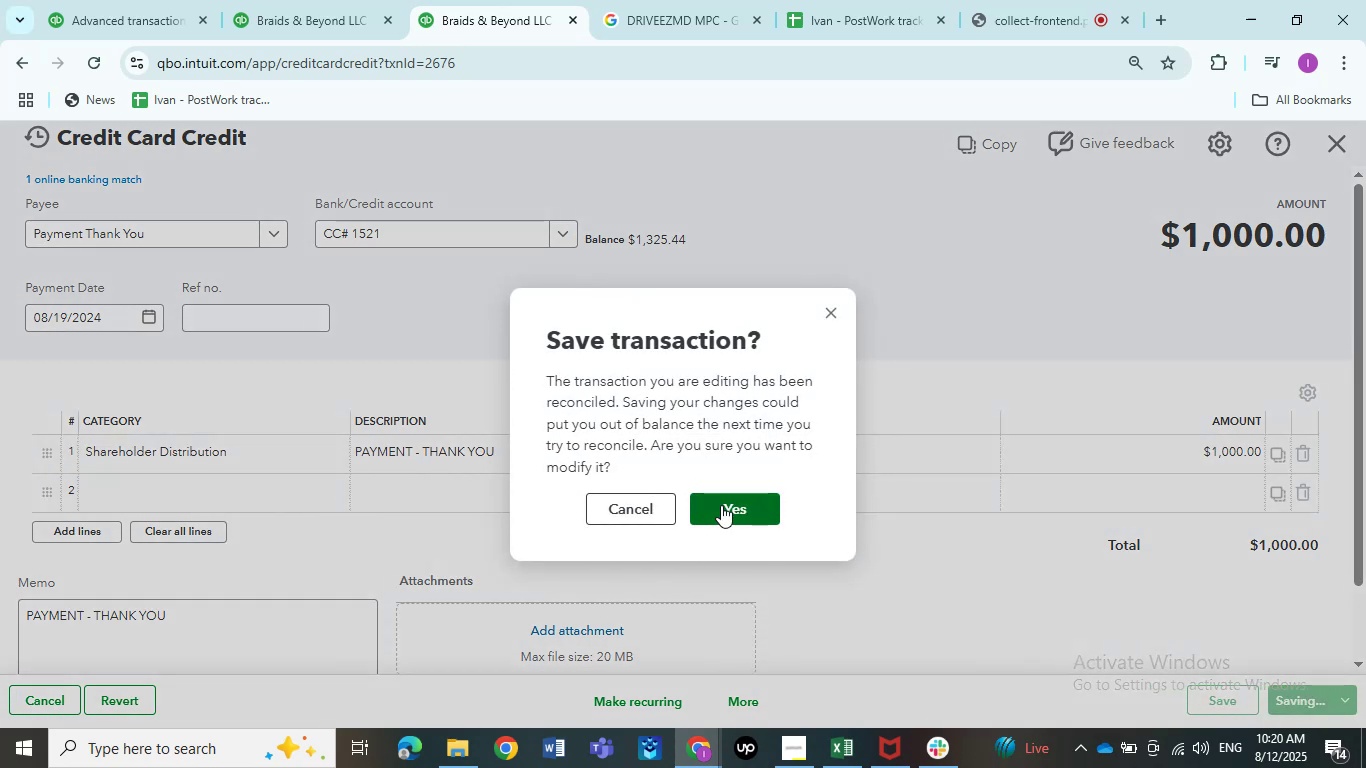 
left_click([721, 505])
 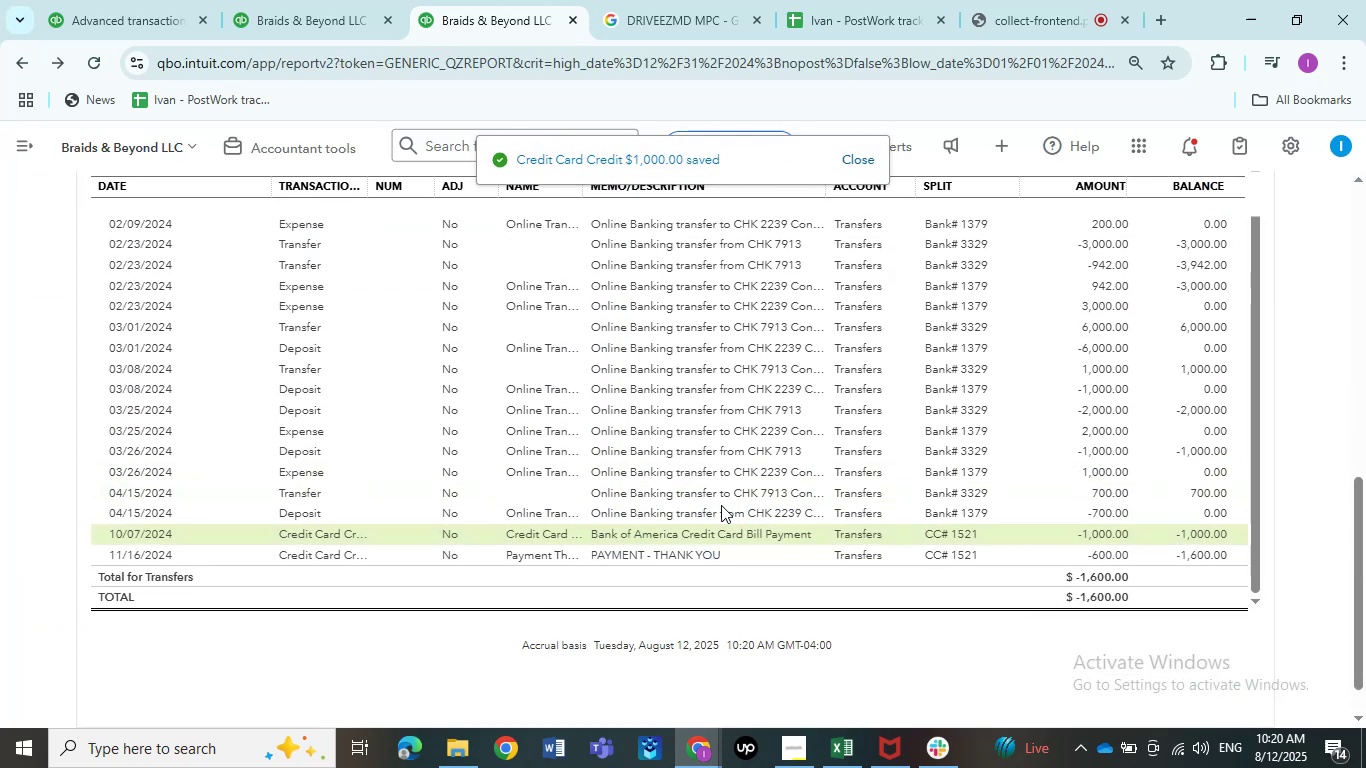 
wait(6.06)
 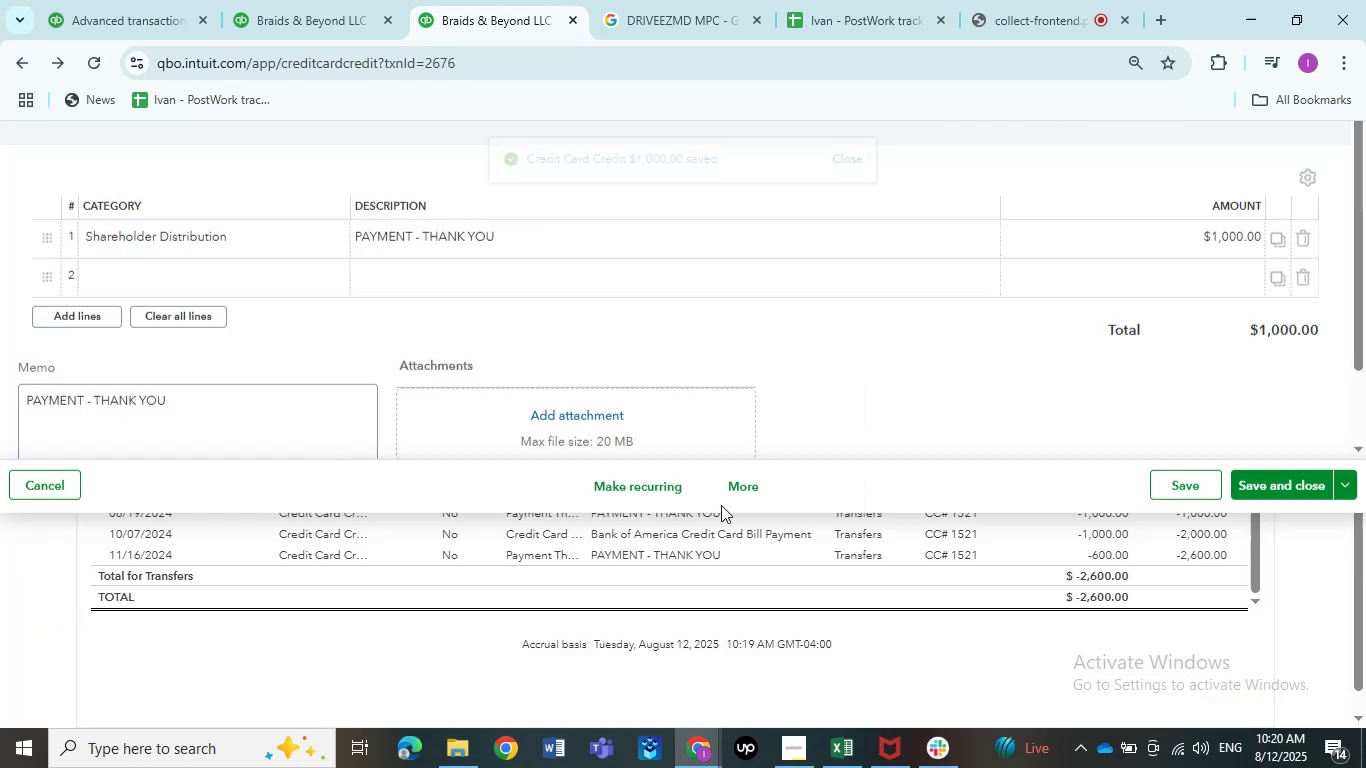 
left_click([1087, 531])
 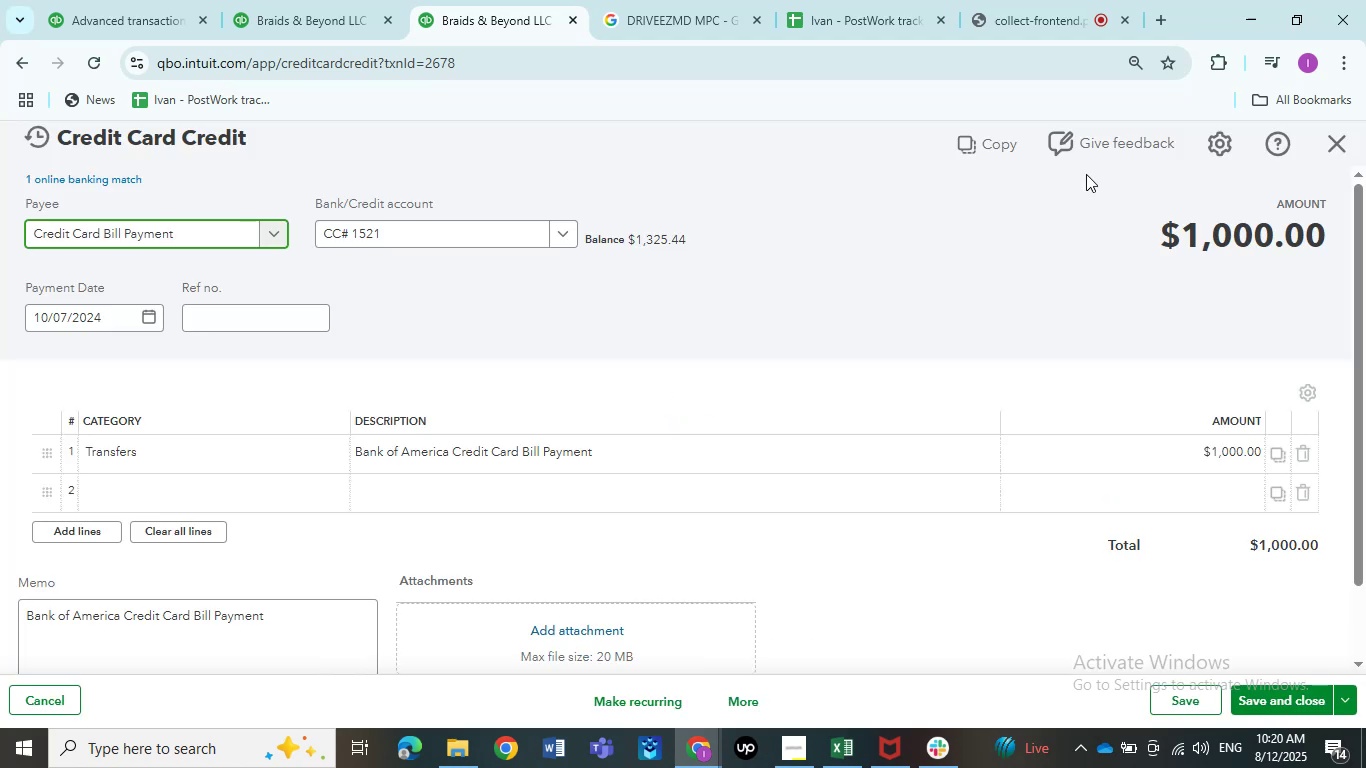 
left_click([118, 471])
 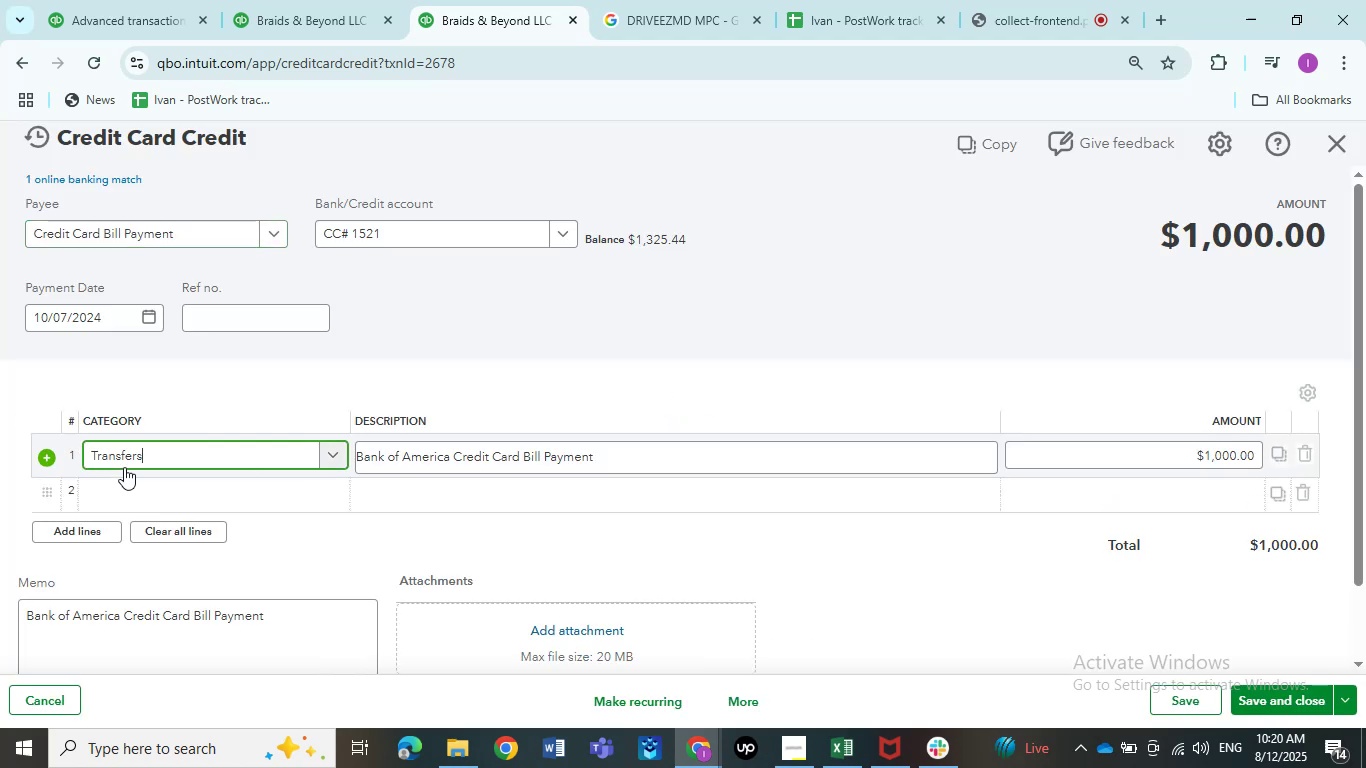 
left_click([124, 467])
 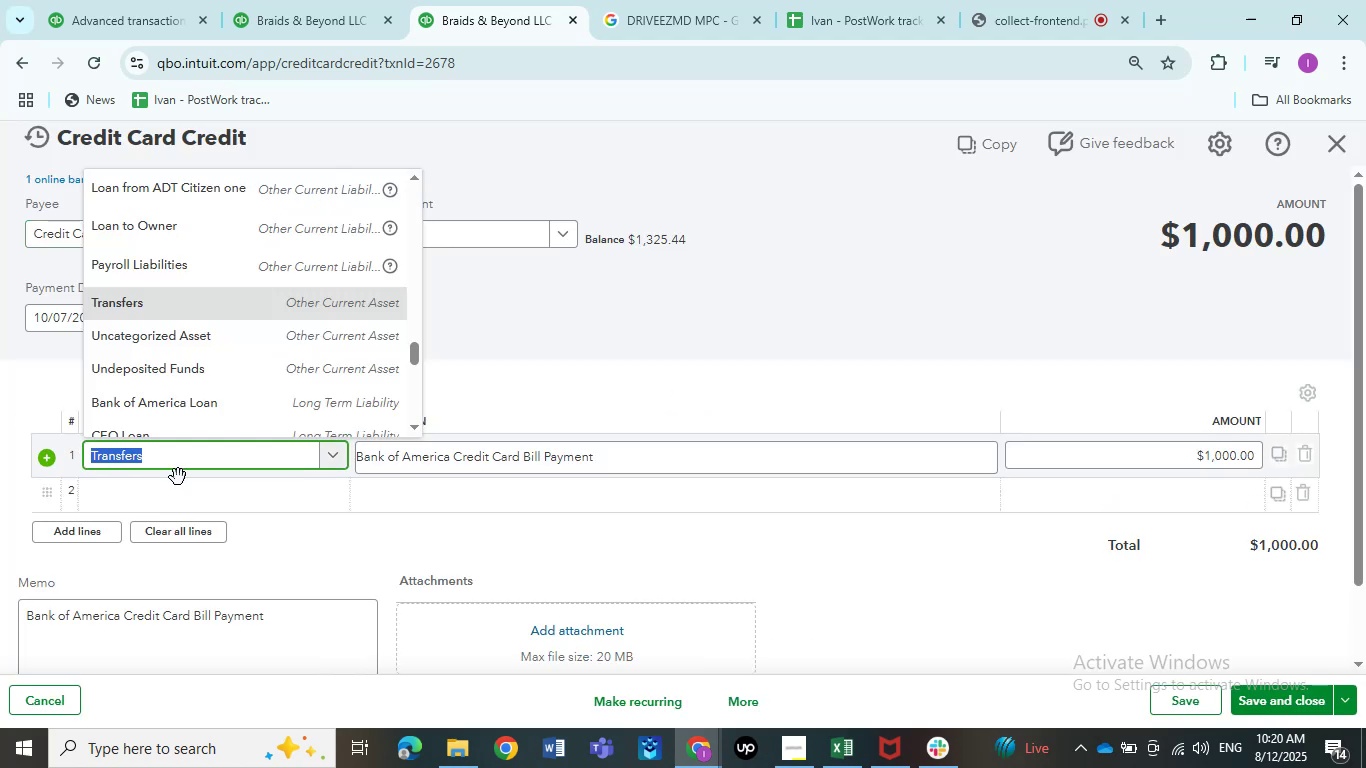 
scroll: coordinate [224, 383], scroll_direction: down, amount: 6.0
 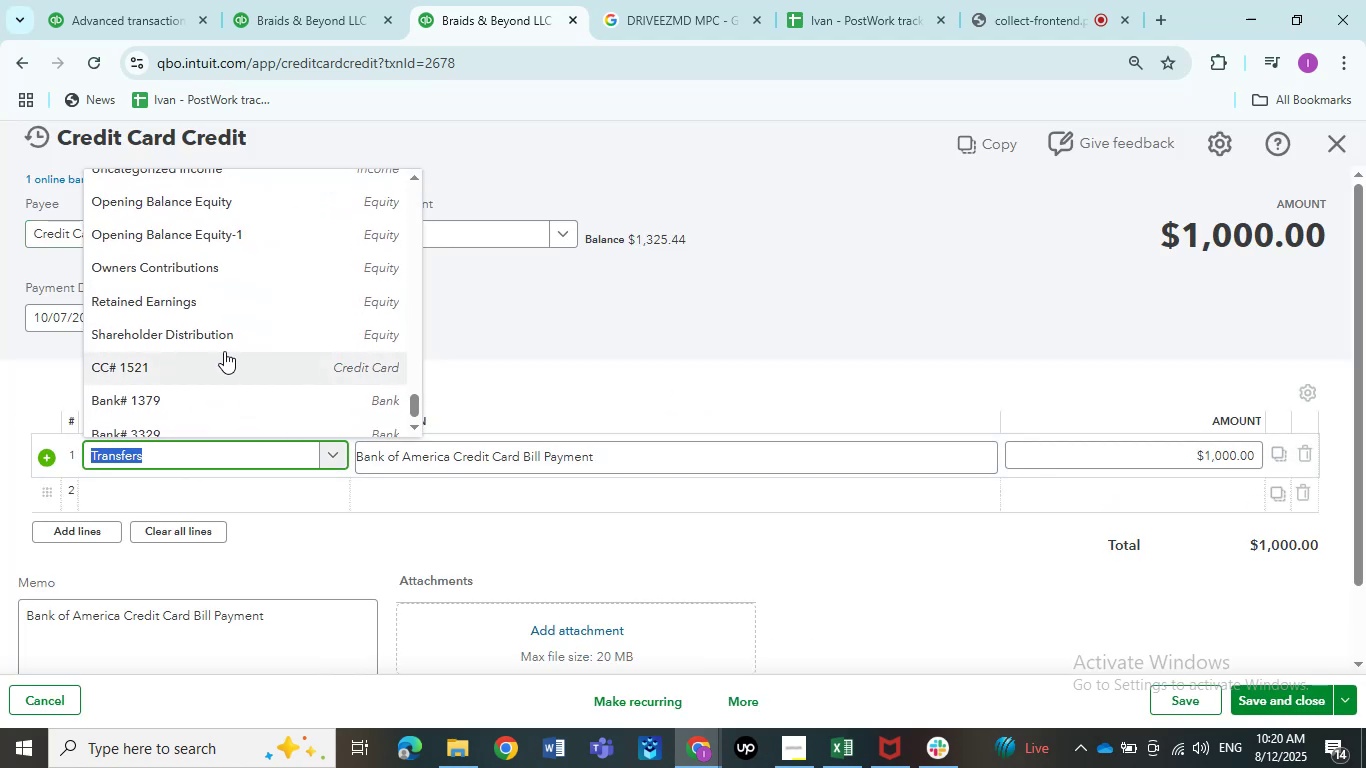 
left_click([222, 346])
 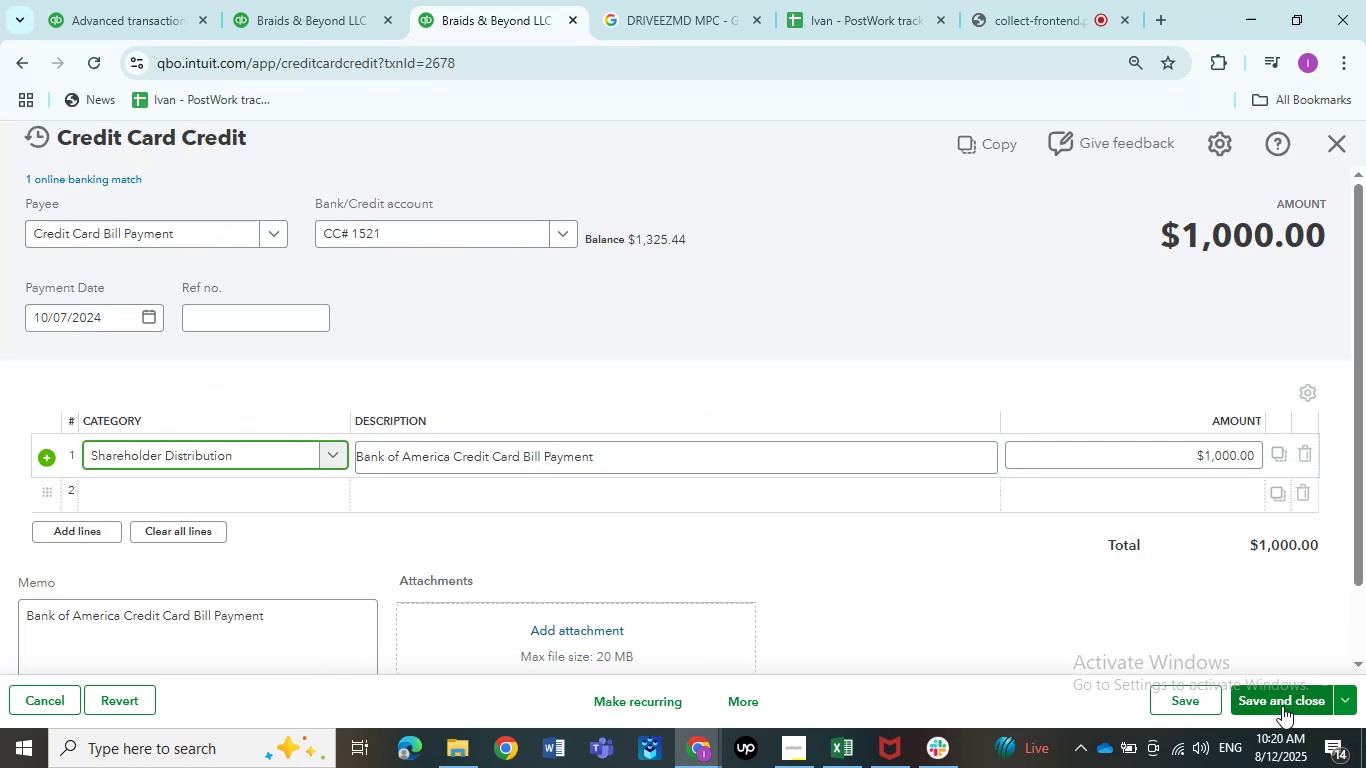 
left_click([1282, 706])
 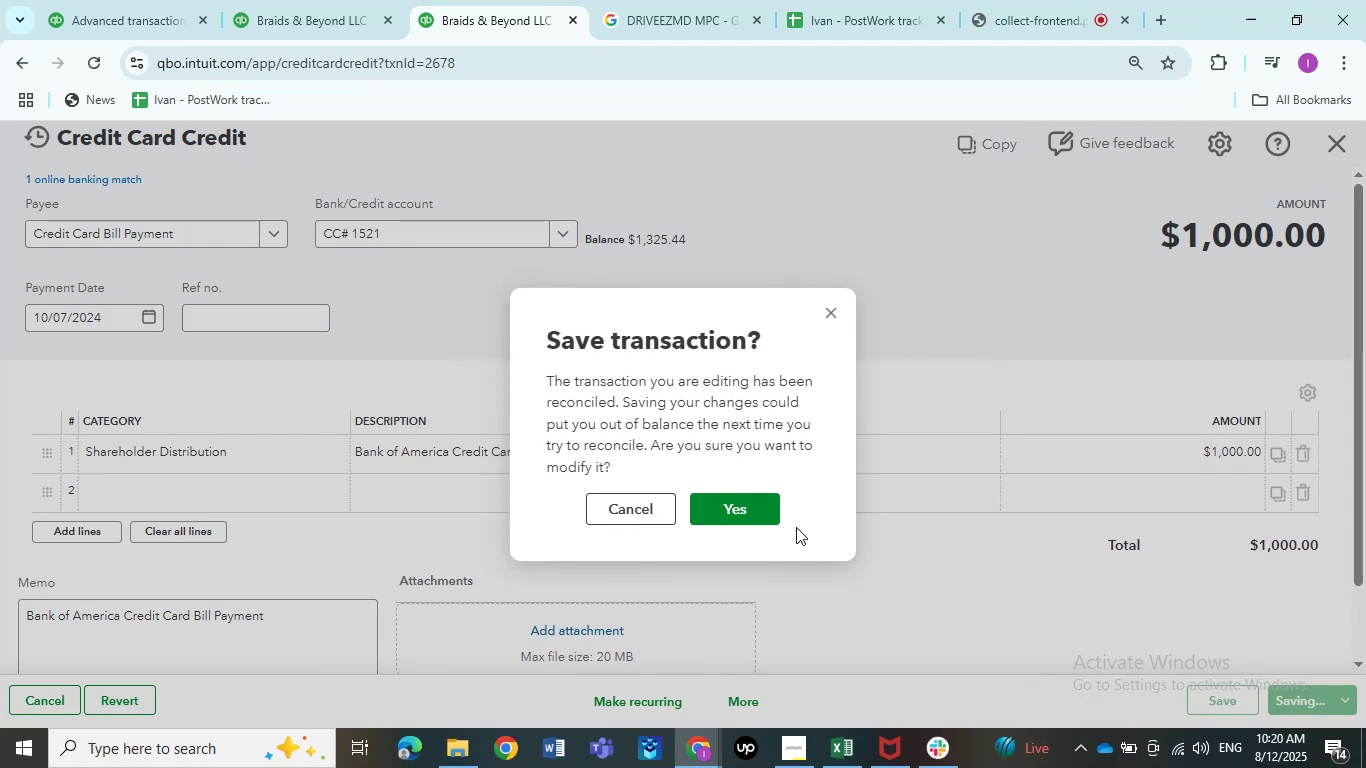 
left_click([772, 516])
 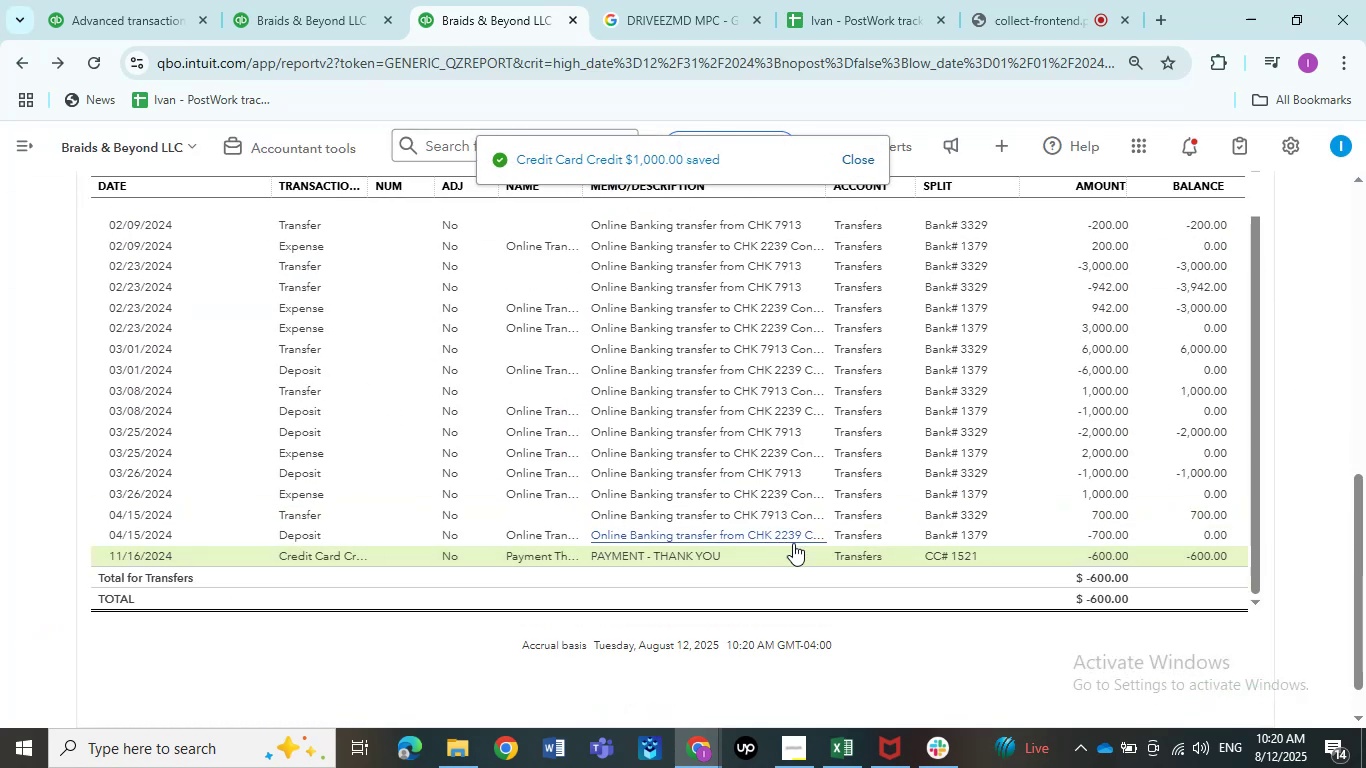 
wait(6.19)
 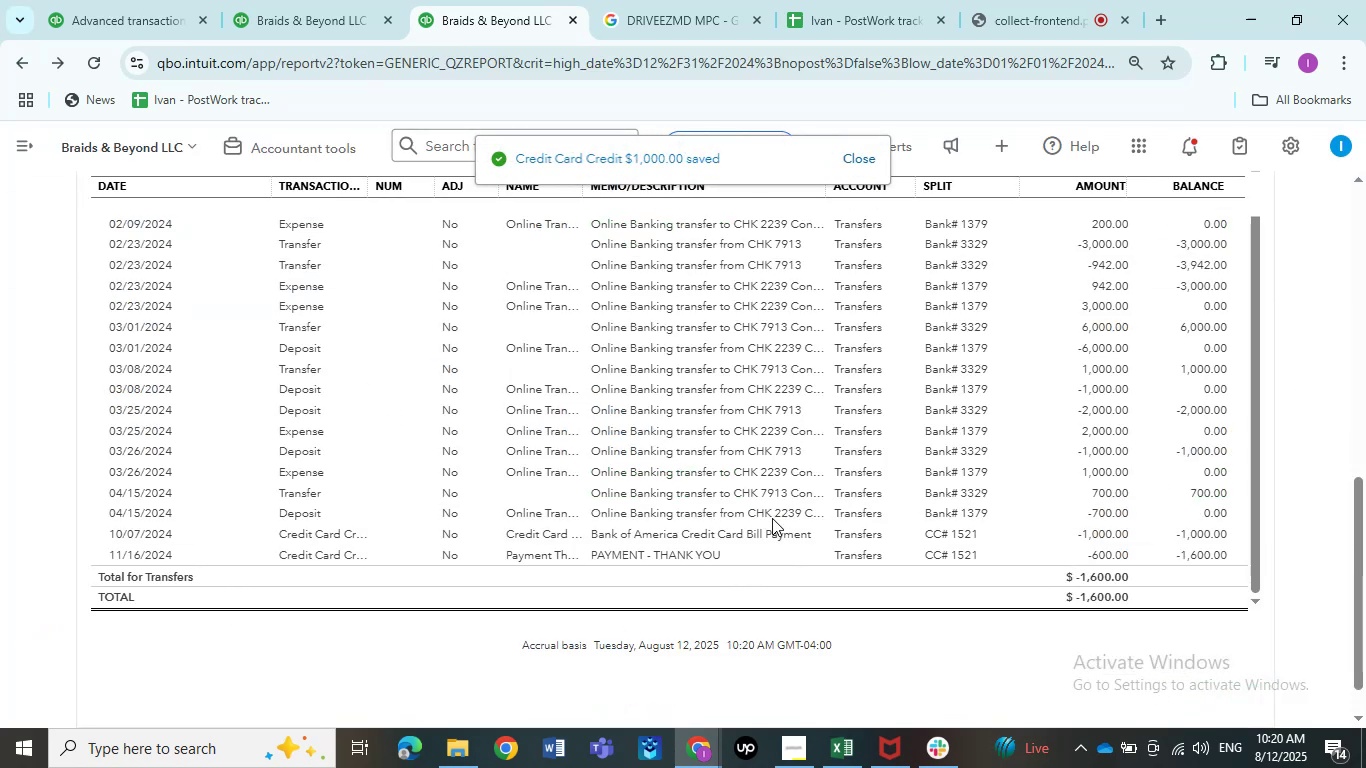 
left_click([1093, 557])
 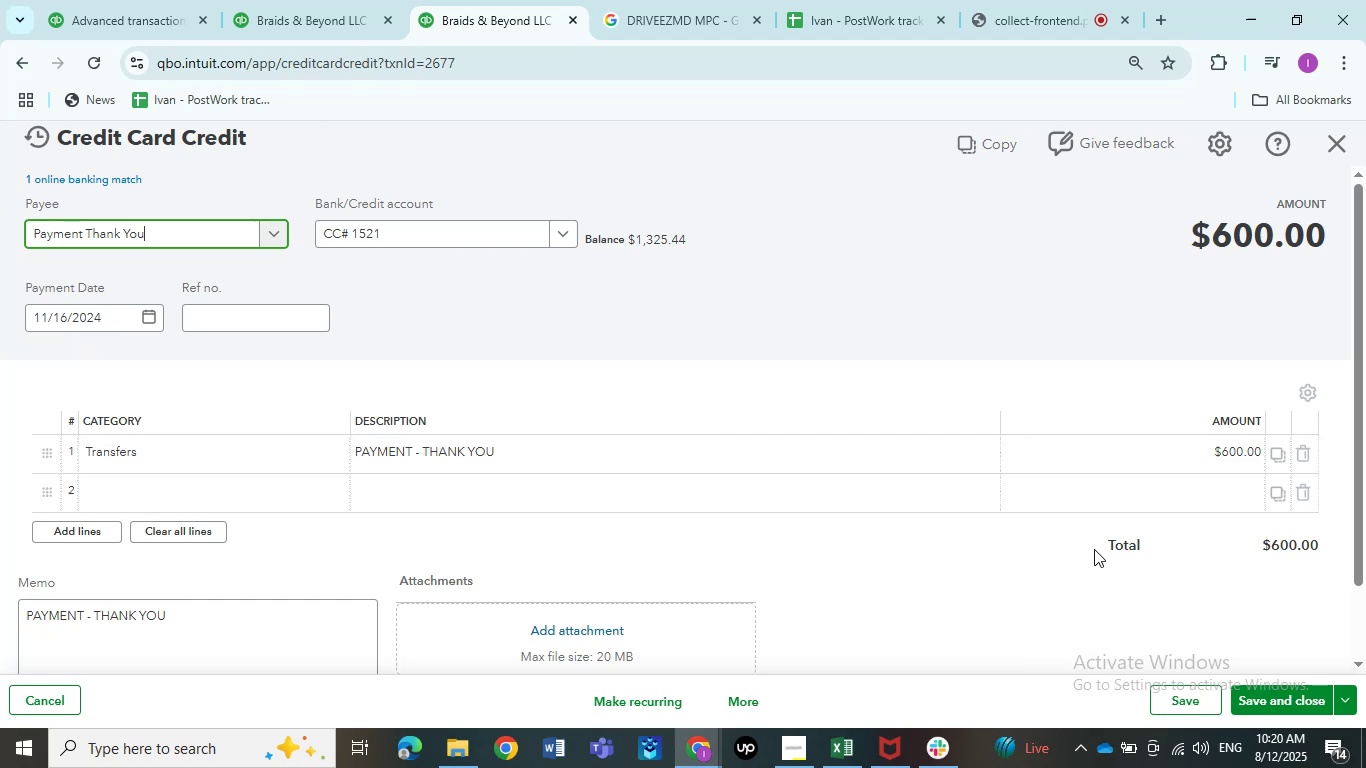 
wait(7.18)
 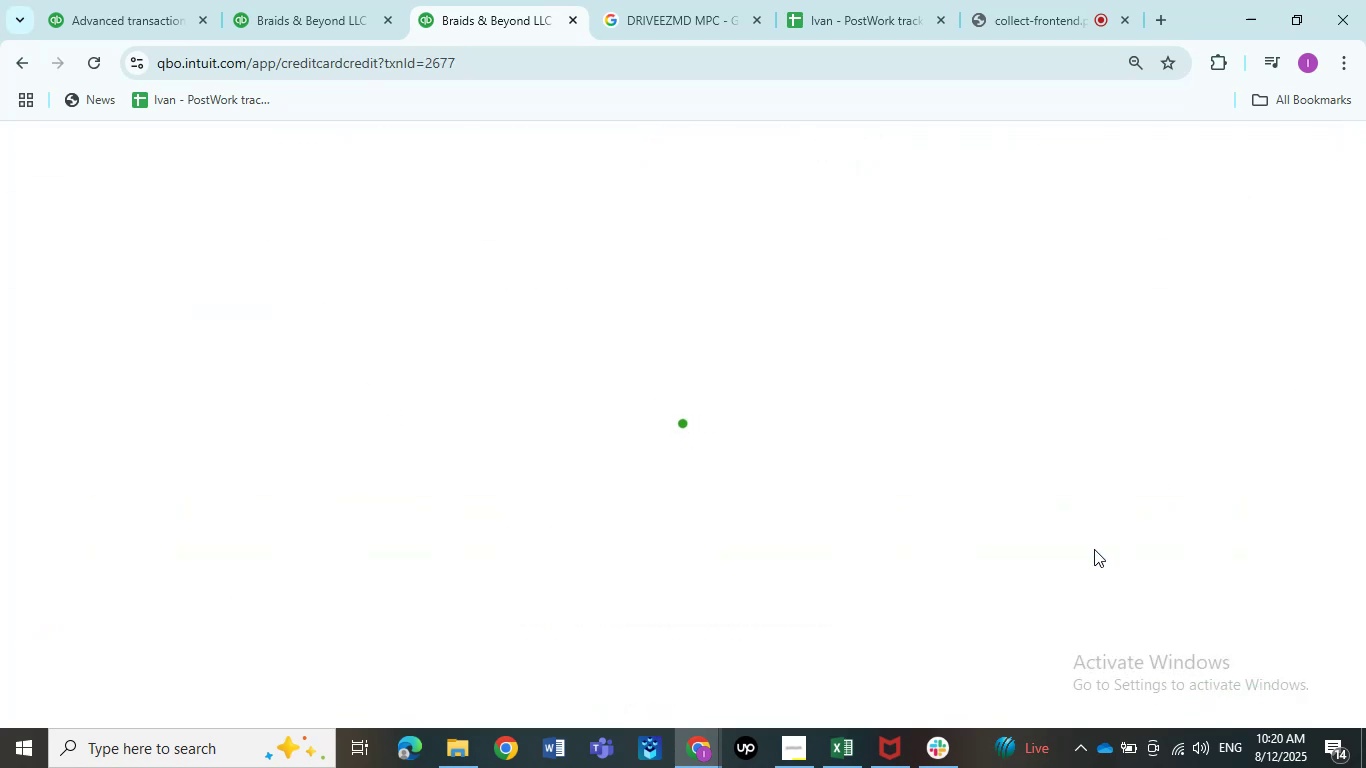 
left_click([147, 445])
 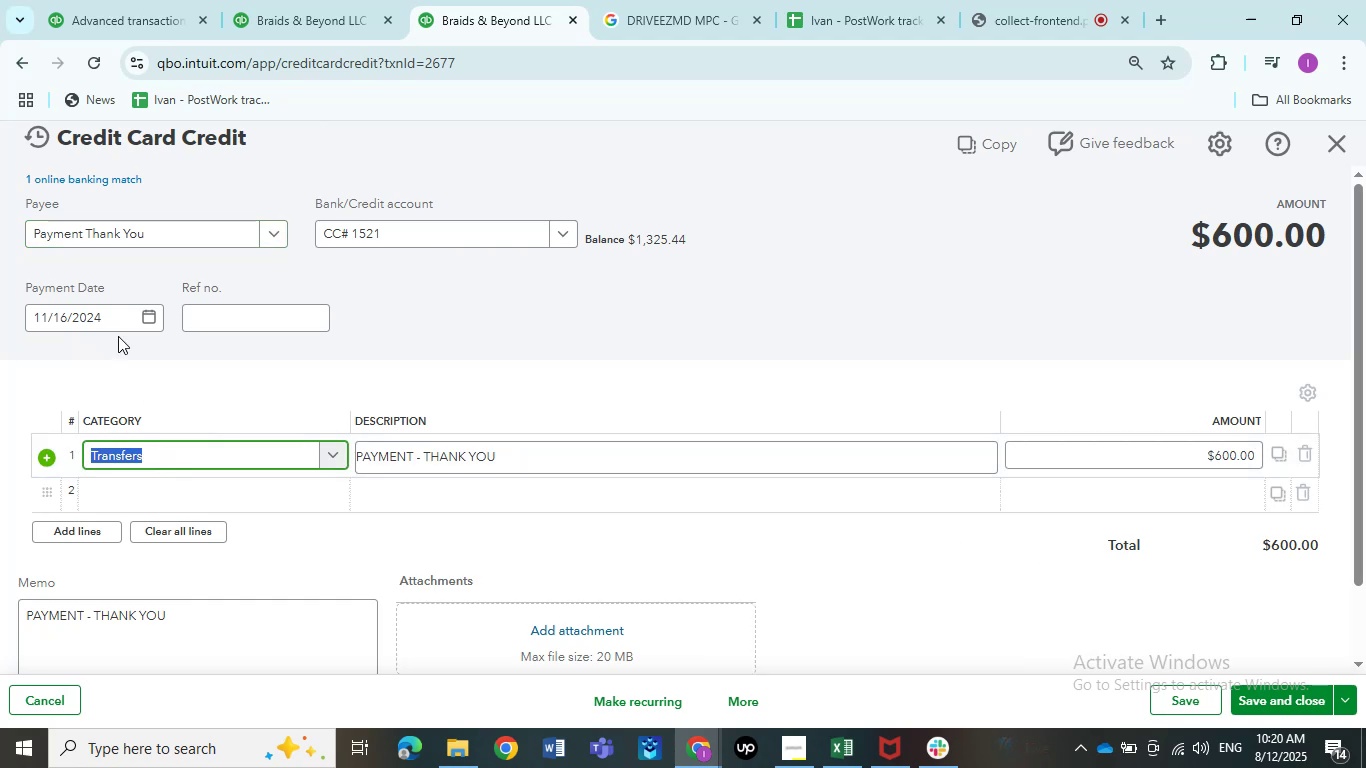 
type(share)
 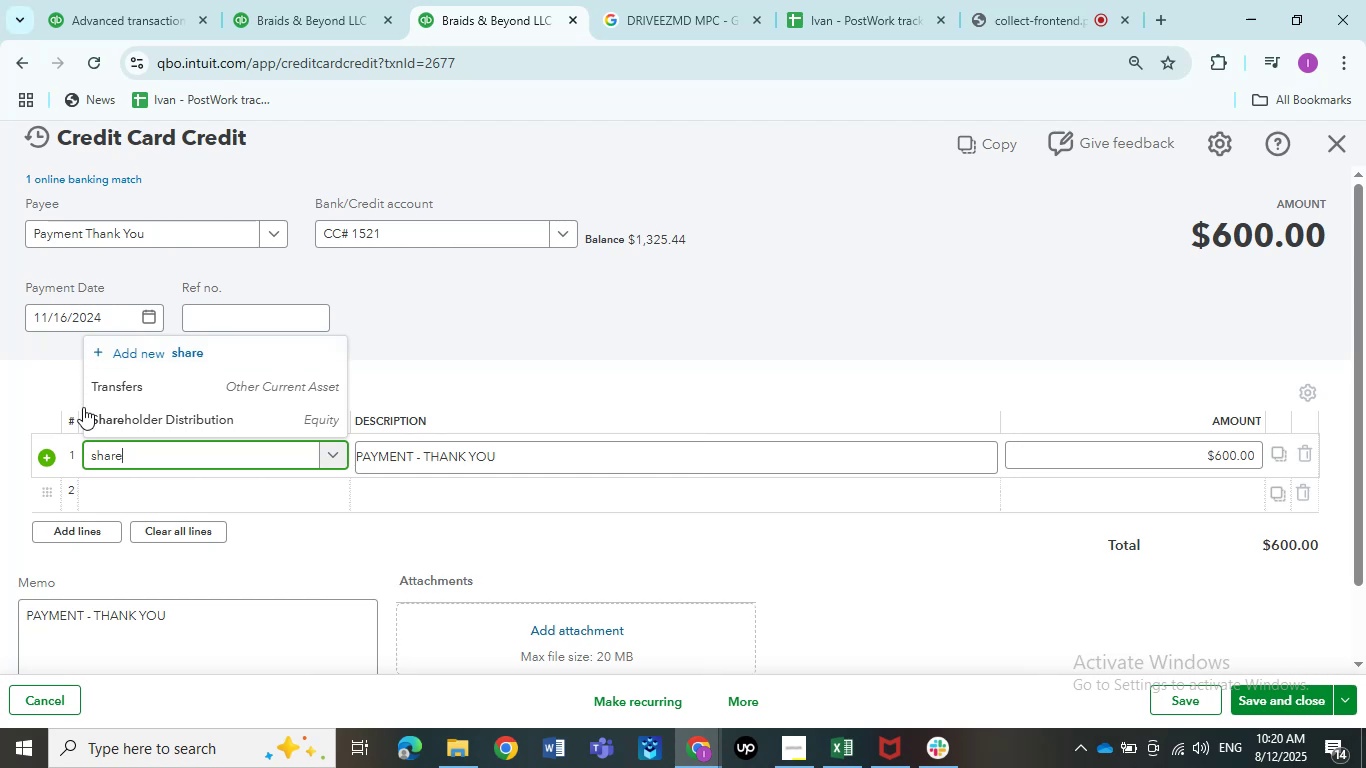 
left_click([98, 425])
 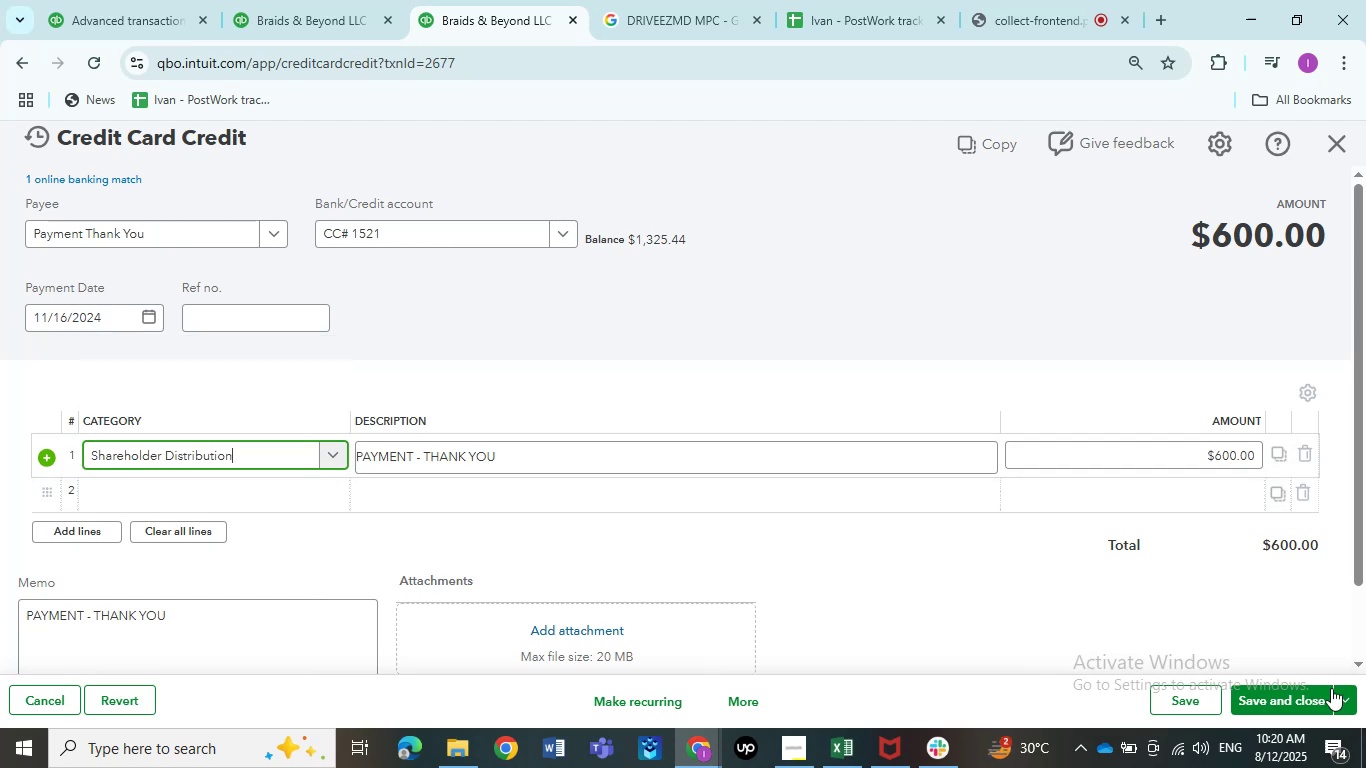 
left_click([1307, 698])
 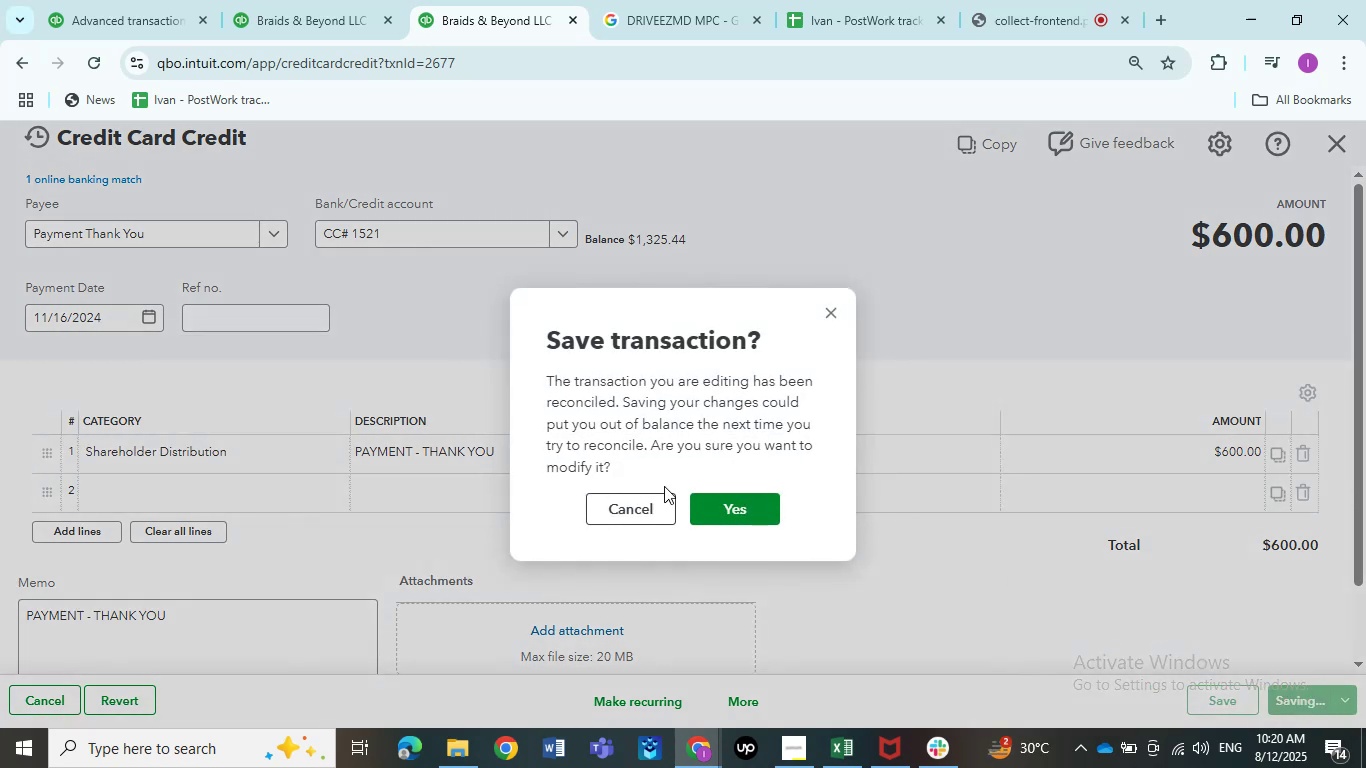 
left_click([716, 523])
 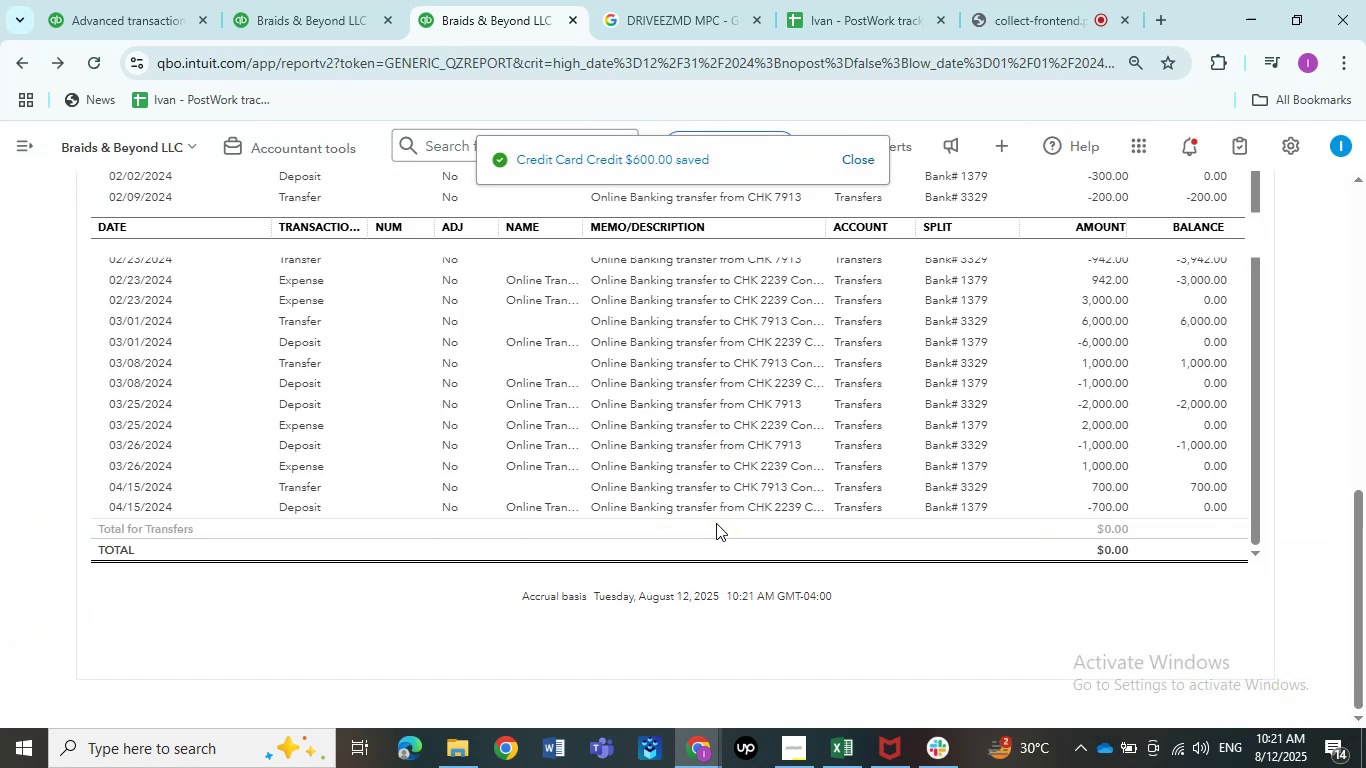 
wait(8.89)
 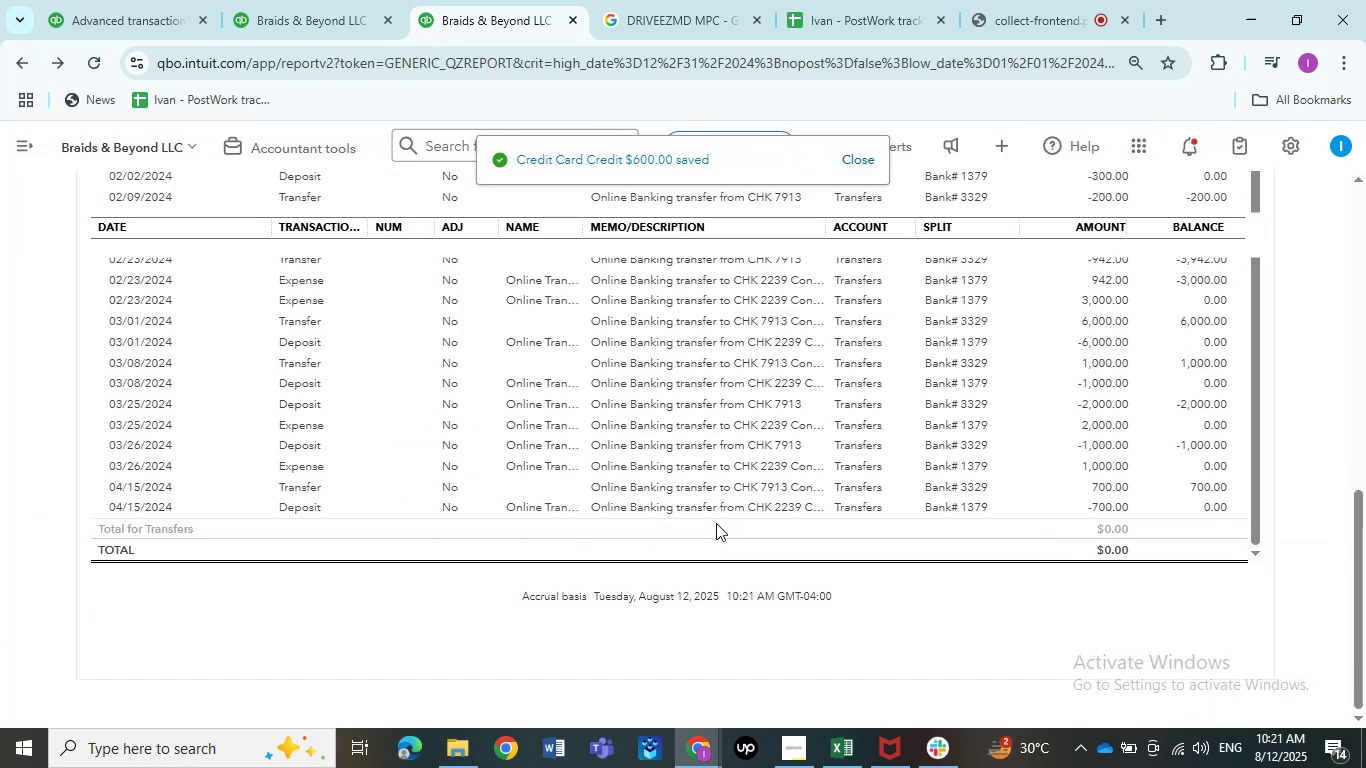 
scroll: coordinate [223, 338], scroll_direction: up, amount: 15.0
 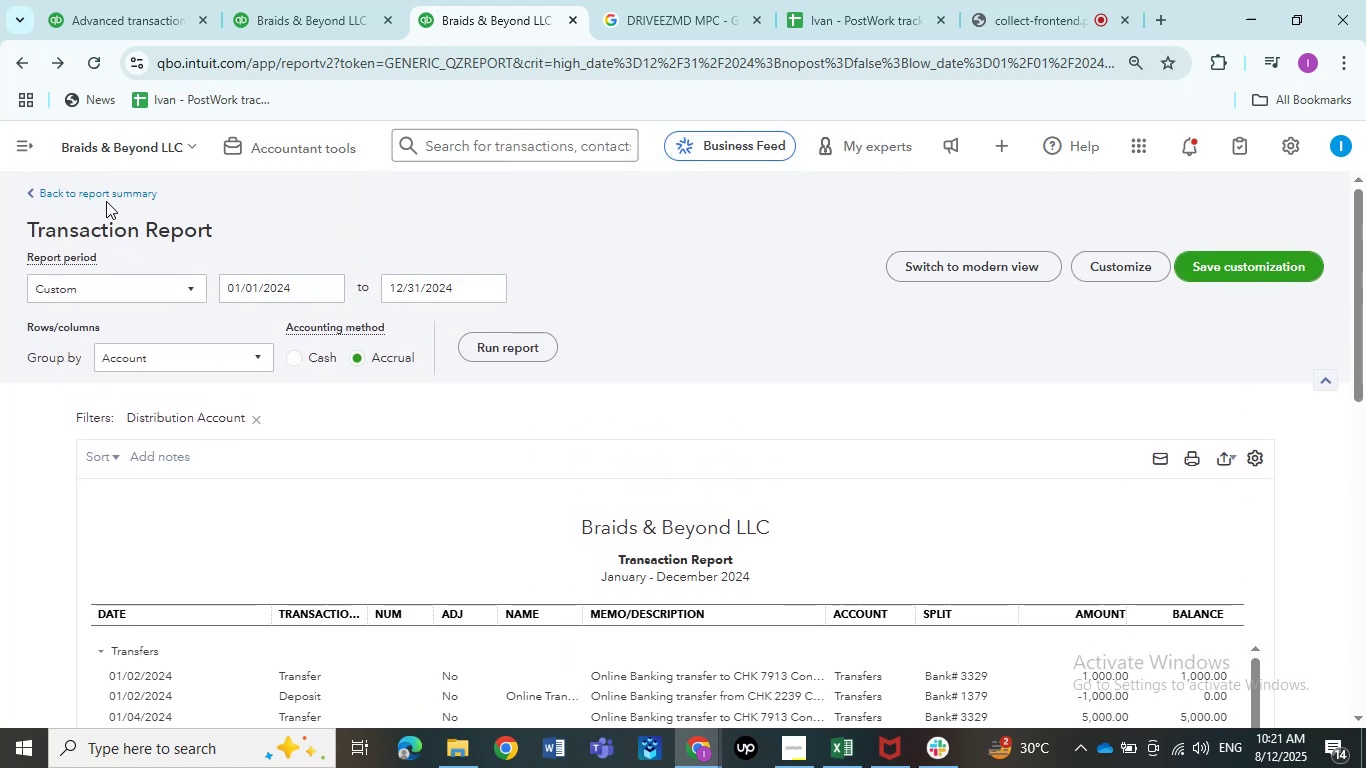 
left_click([106, 201])
 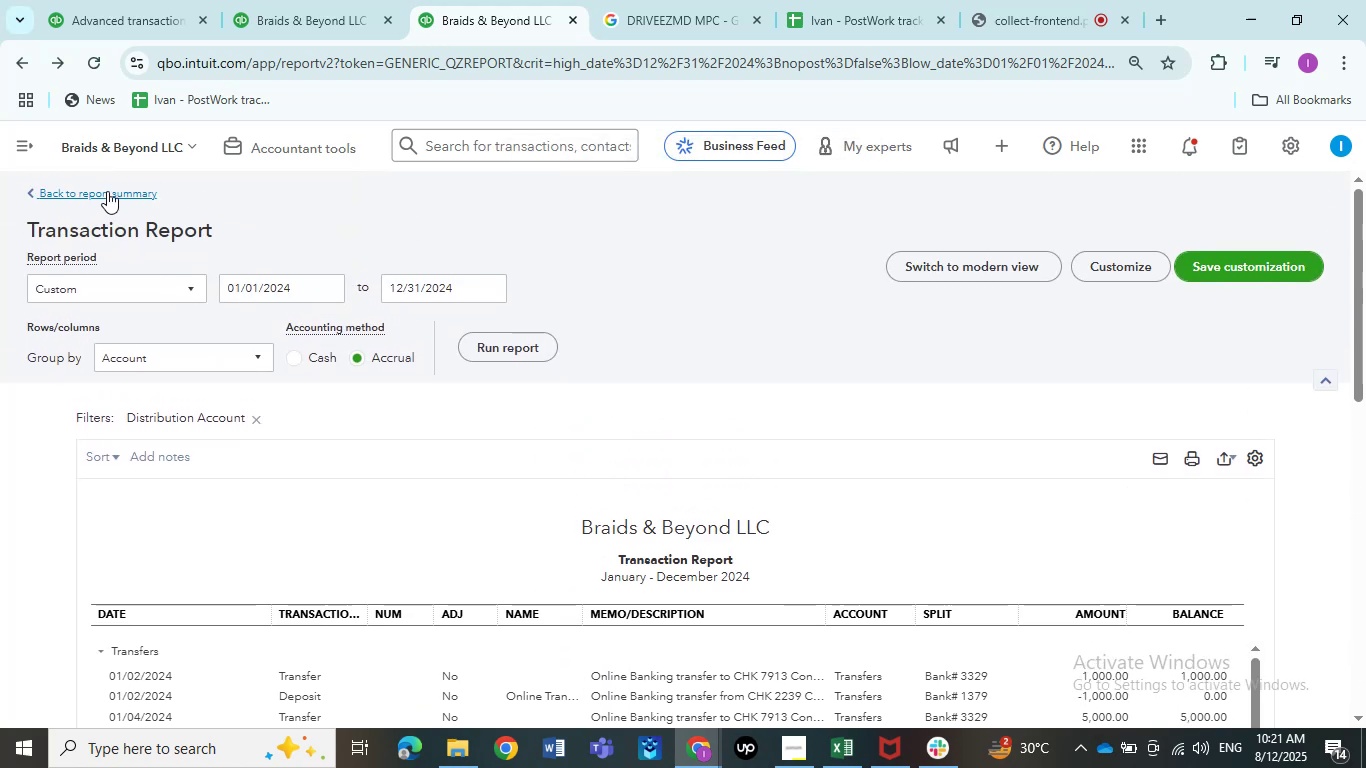 
left_click([107, 191])
 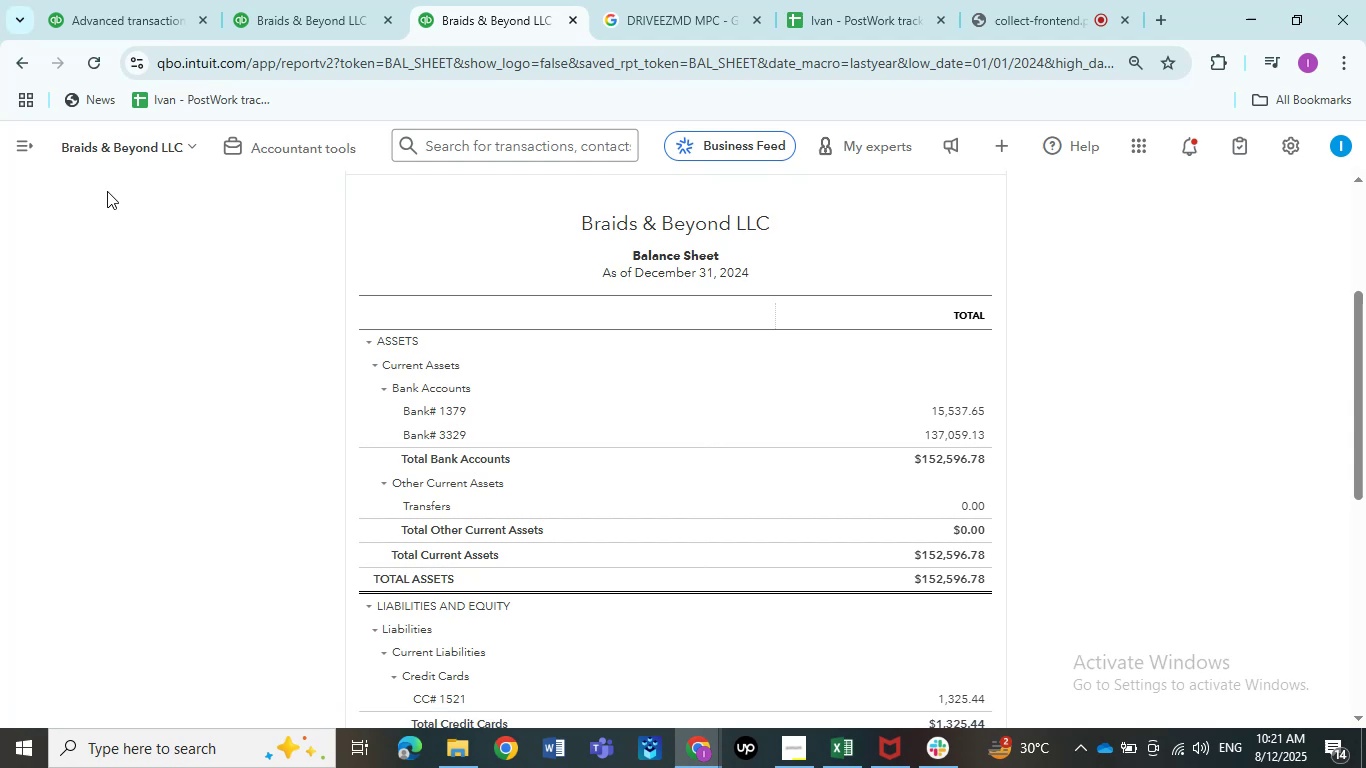 
wait(9.84)
 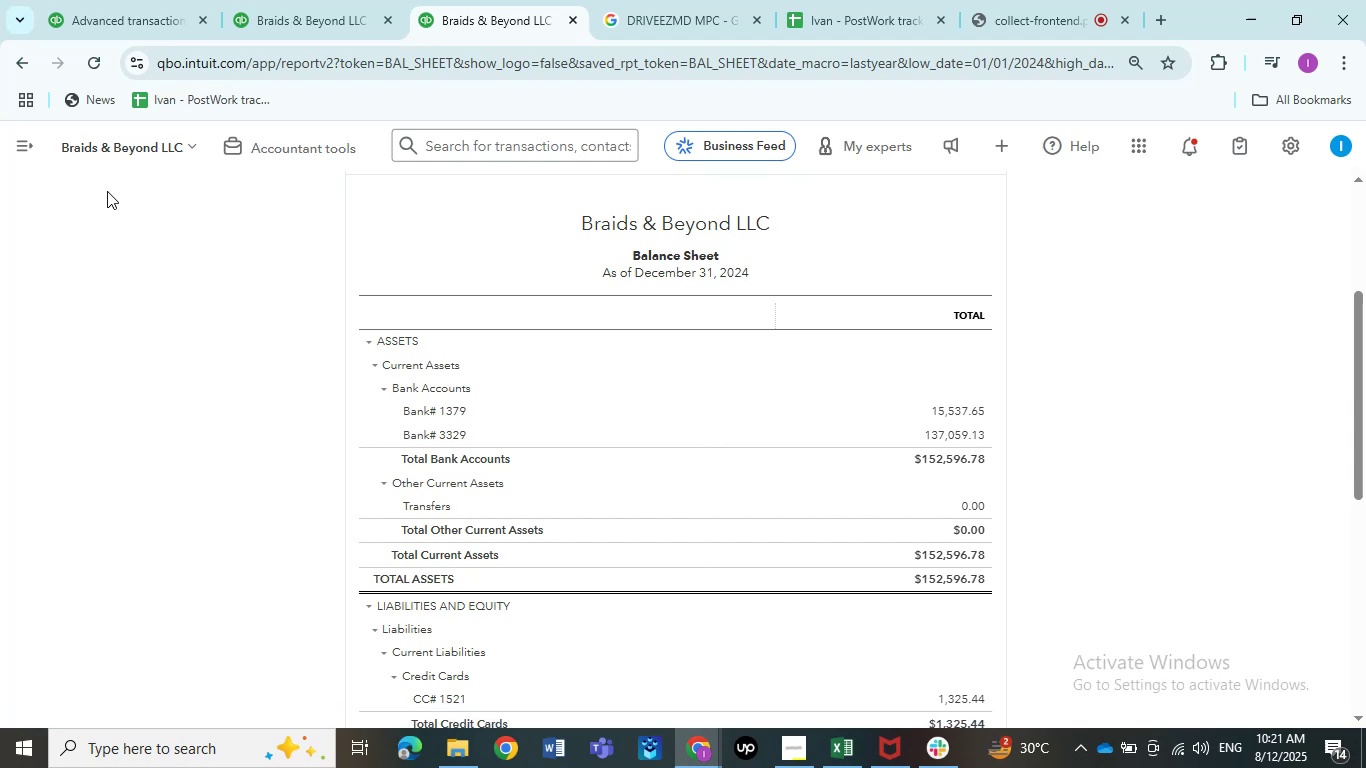 
scroll: coordinate [204, 281], scroll_direction: down, amount: 5.0
 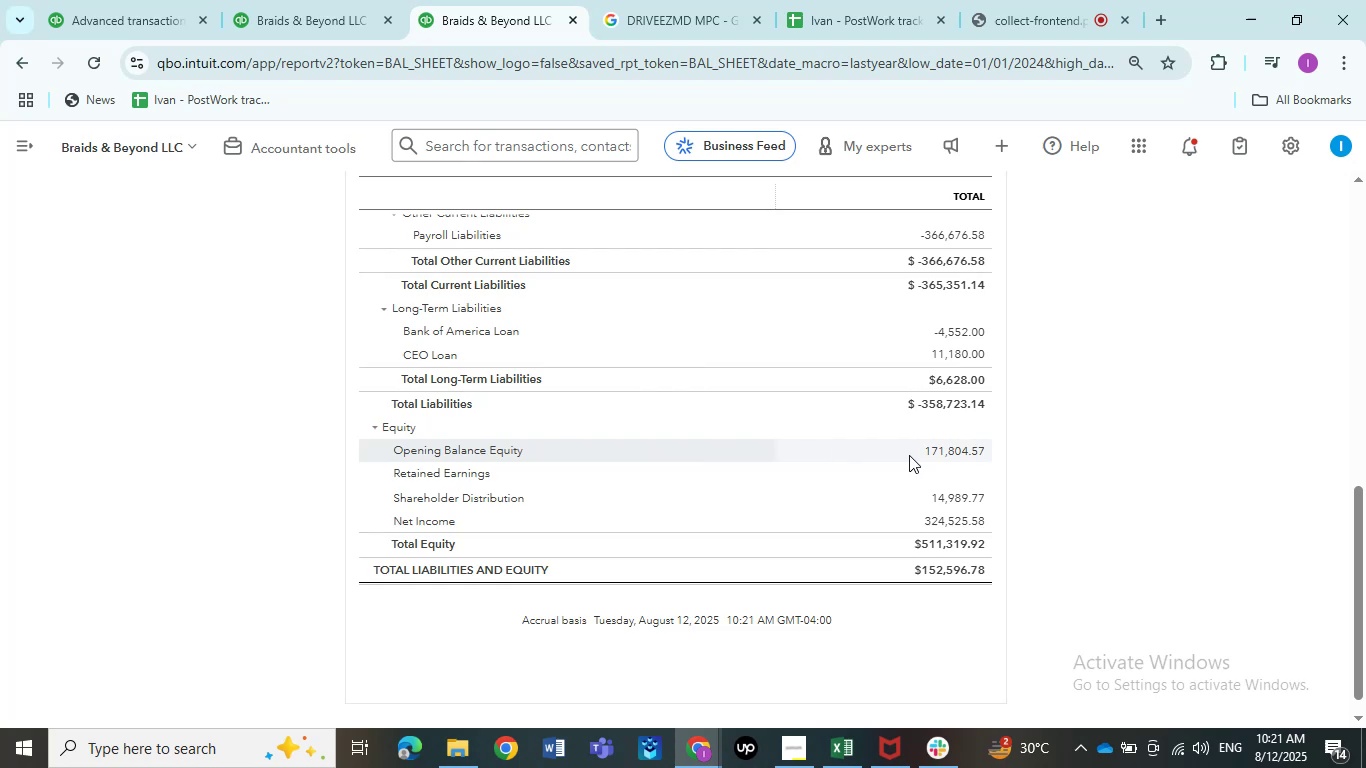 
double_click([108, 0])
 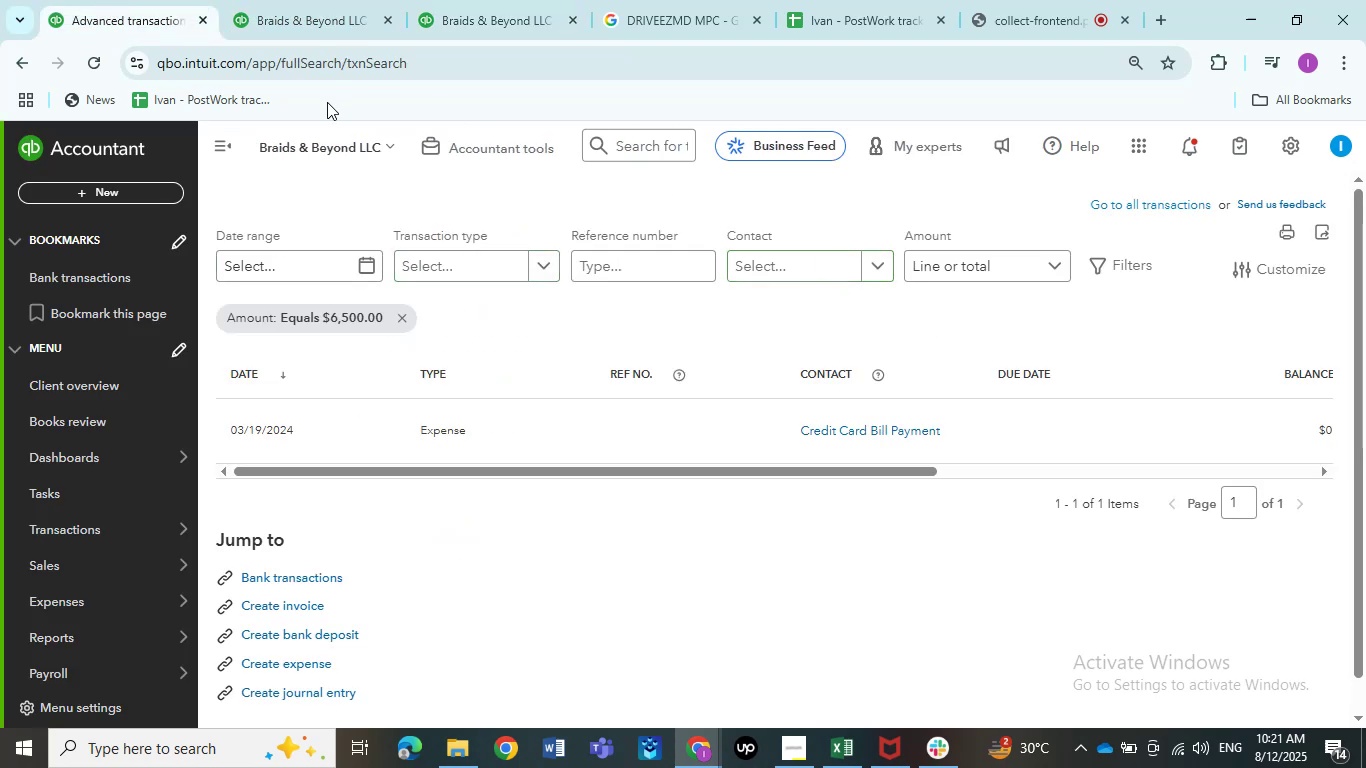 
left_click([470, 148])
 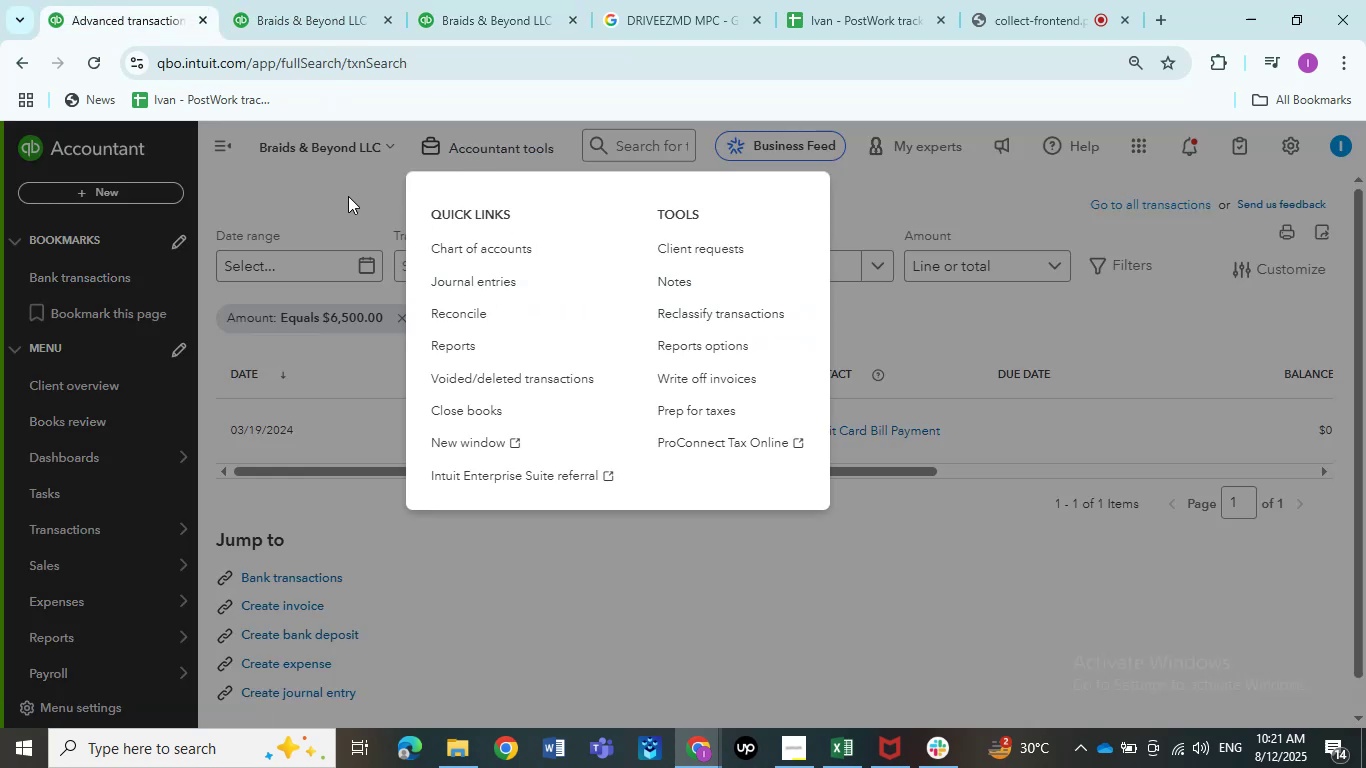 
left_click([294, 212])
 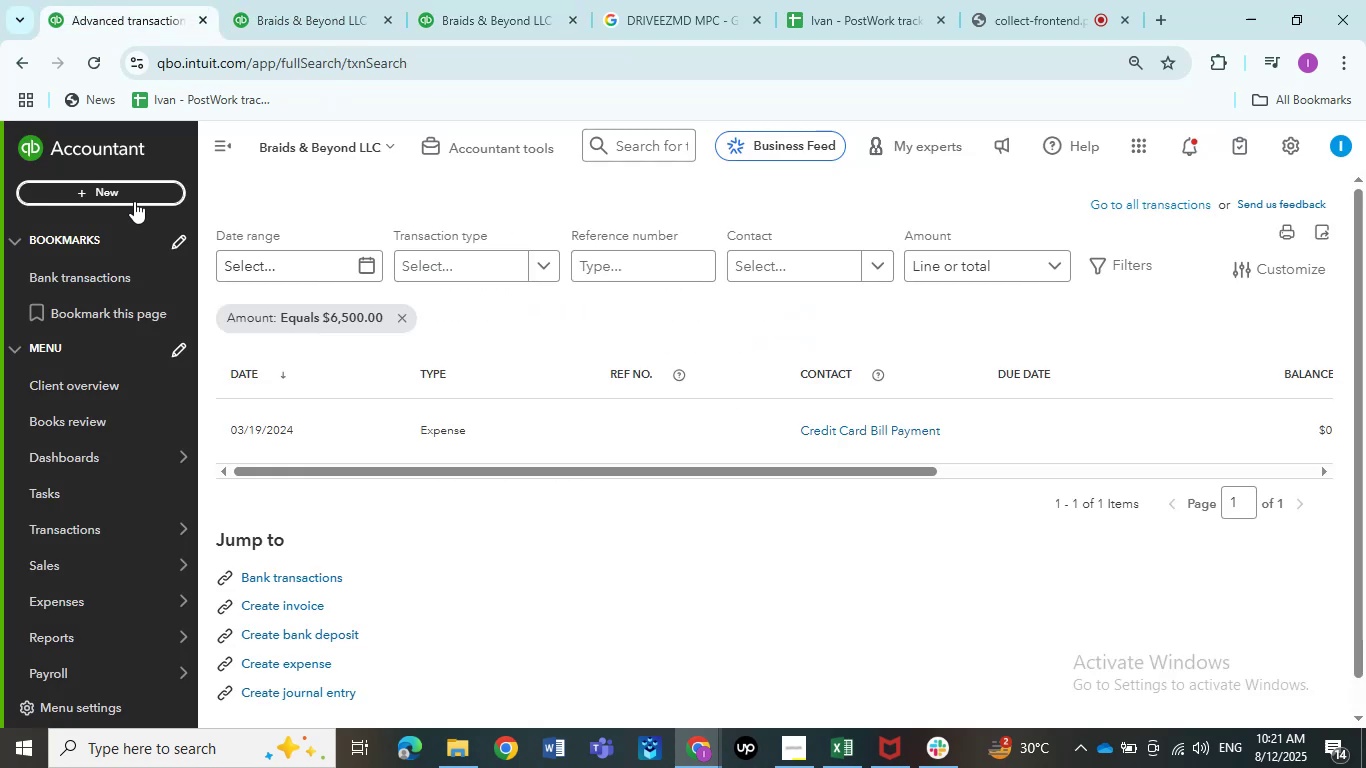 
double_click([134, 196])
 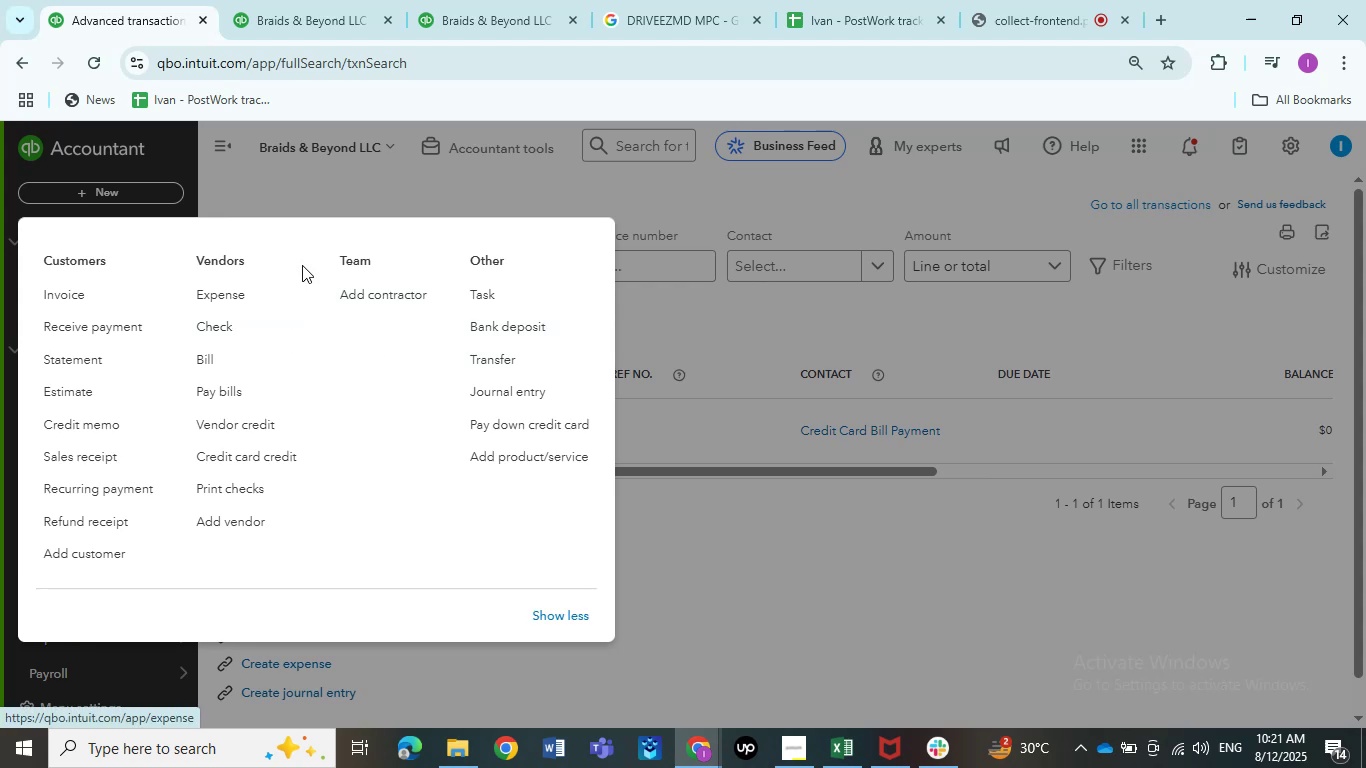 
left_click([301, 234])
 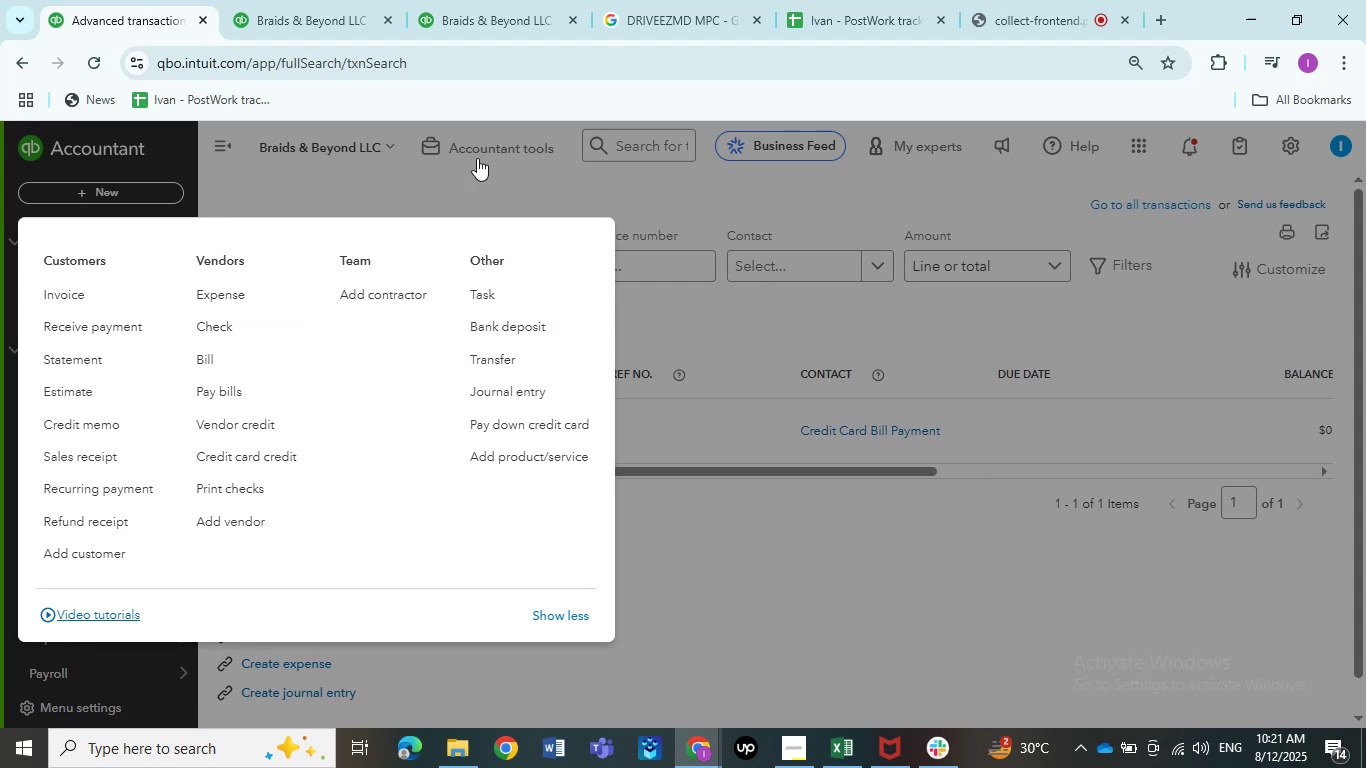 
double_click([486, 149])
 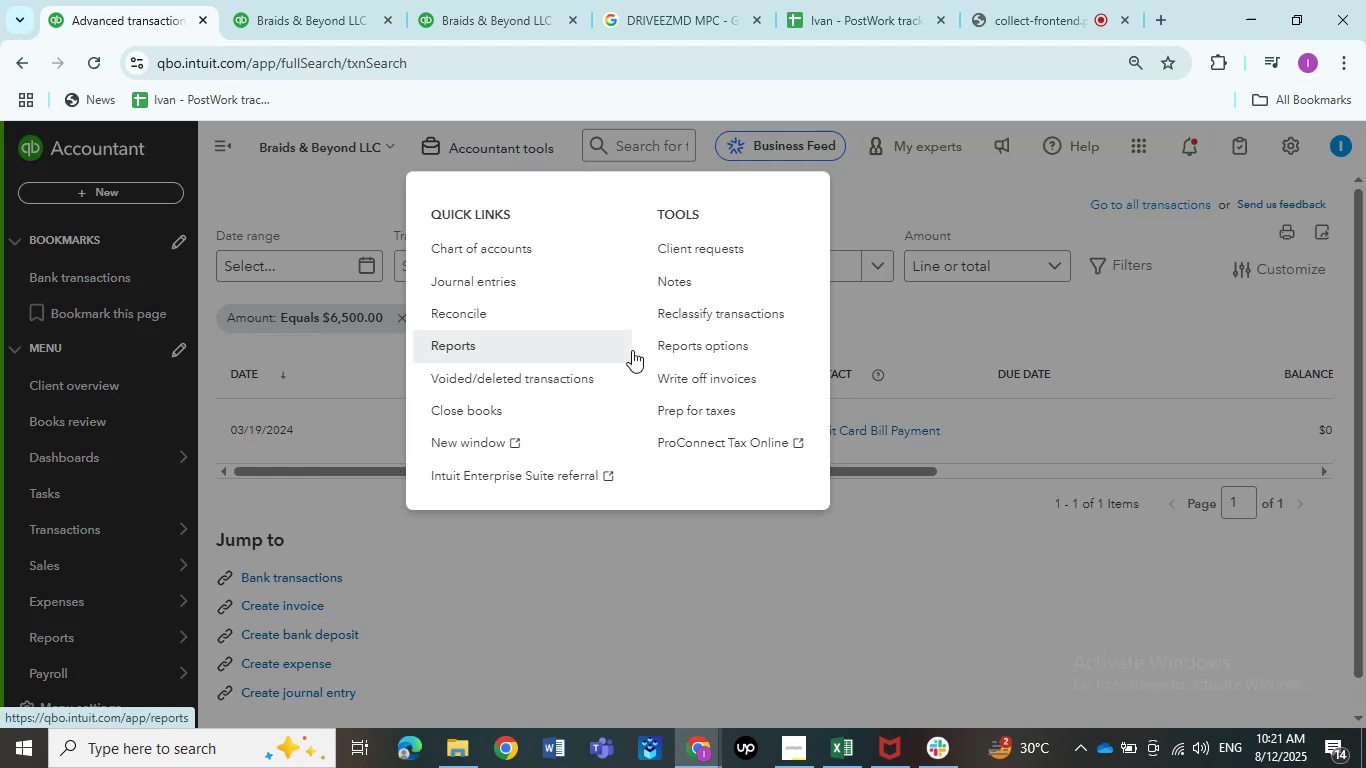 
wait(8.08)
 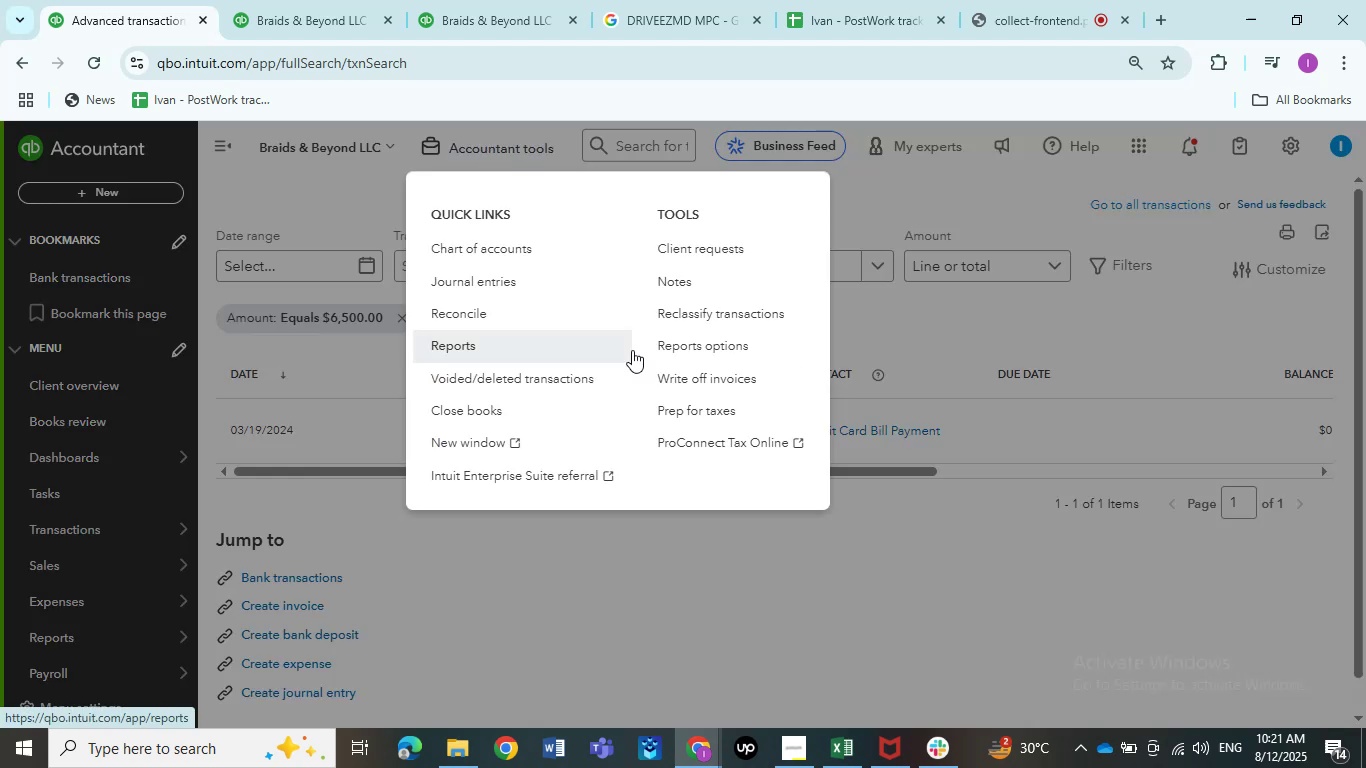 
left_click([542, 275])
 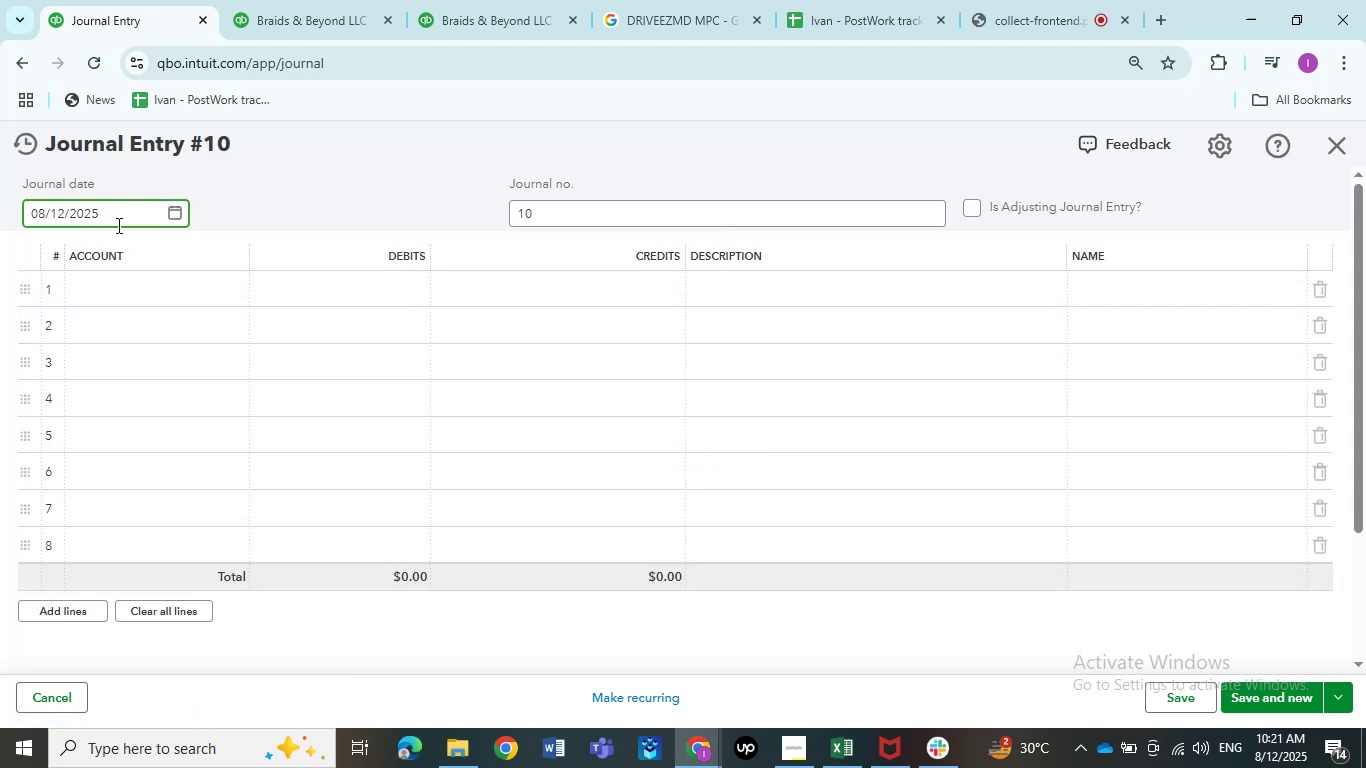 
wait(9.15)
 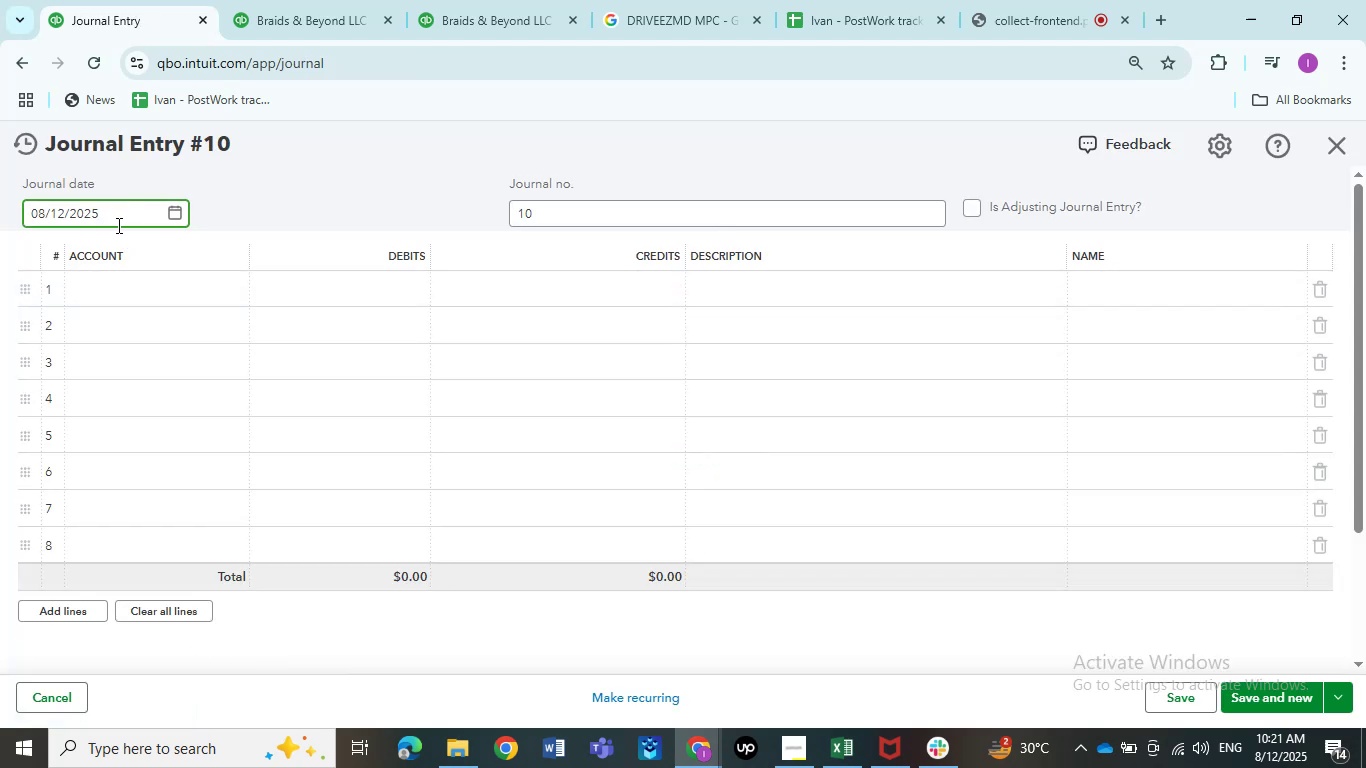 
left_click_drag(start_coordinate=[116, 210], to_coordinate=[0, 215])
 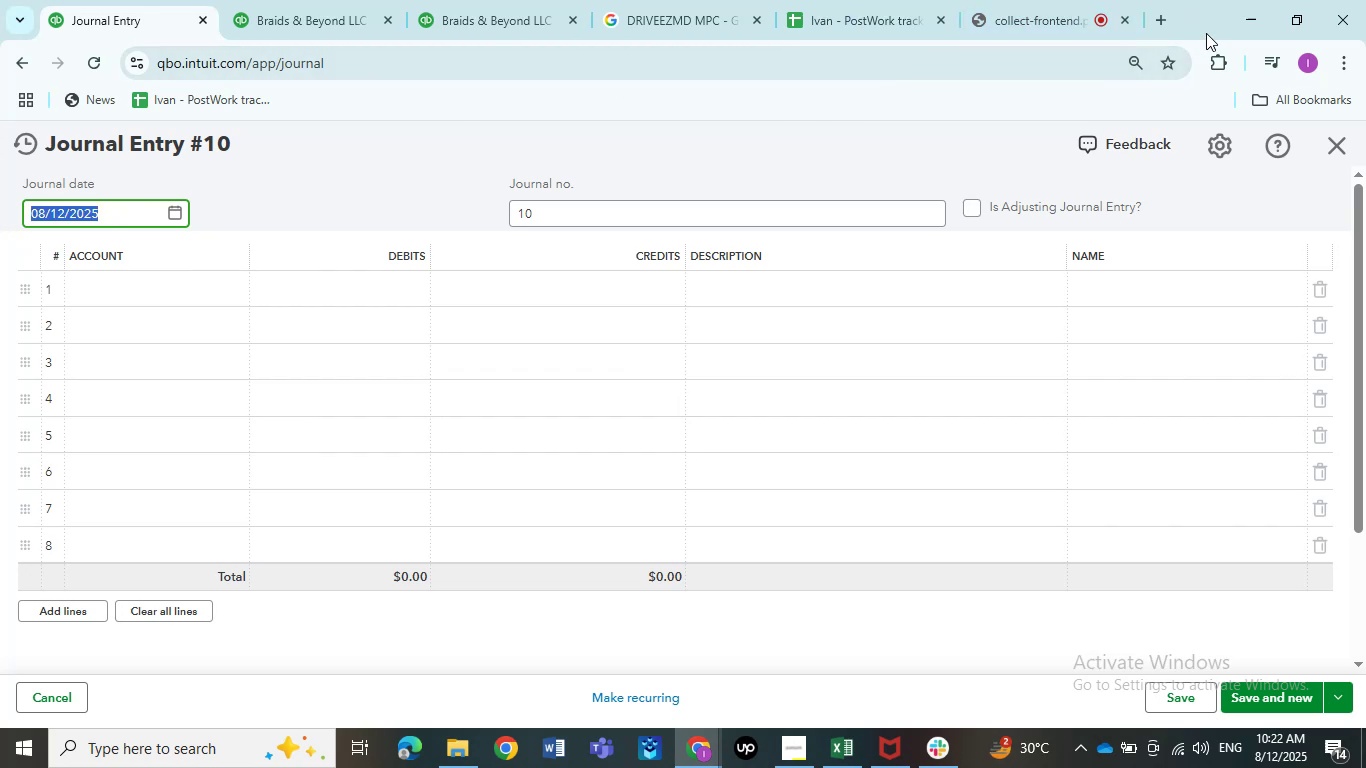 
wait(5.94)
 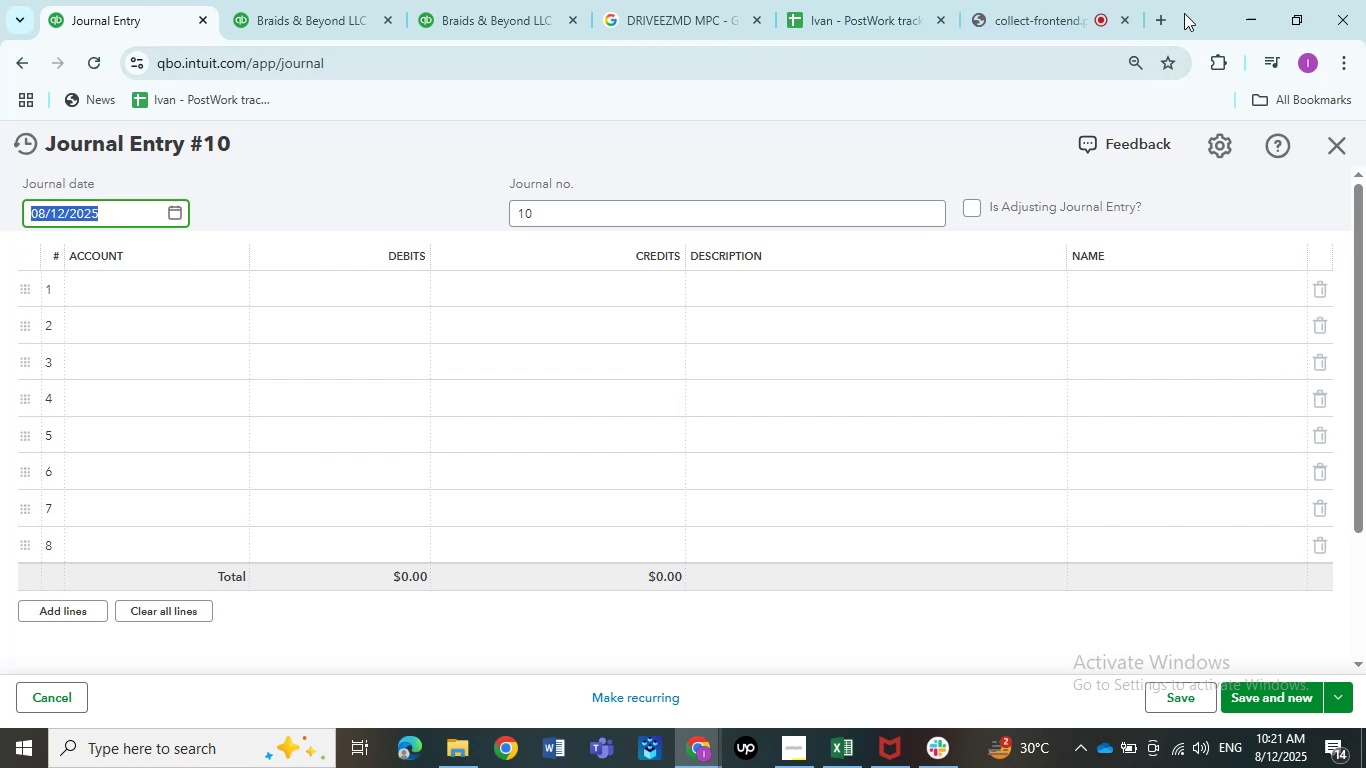 
type(12/31/2024)
key(Tab)
key(Tab)
key(Tab)
type(openin)
 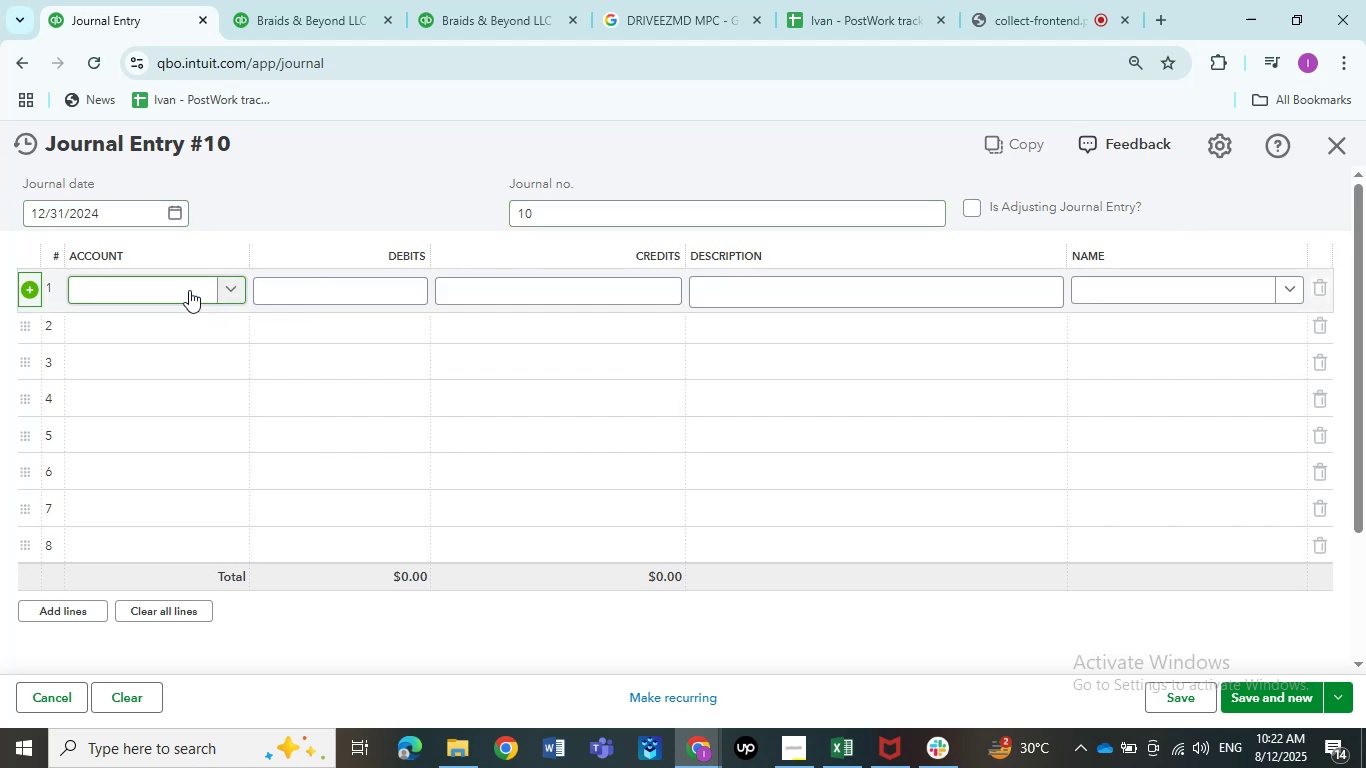 
left_click([189, 290])
 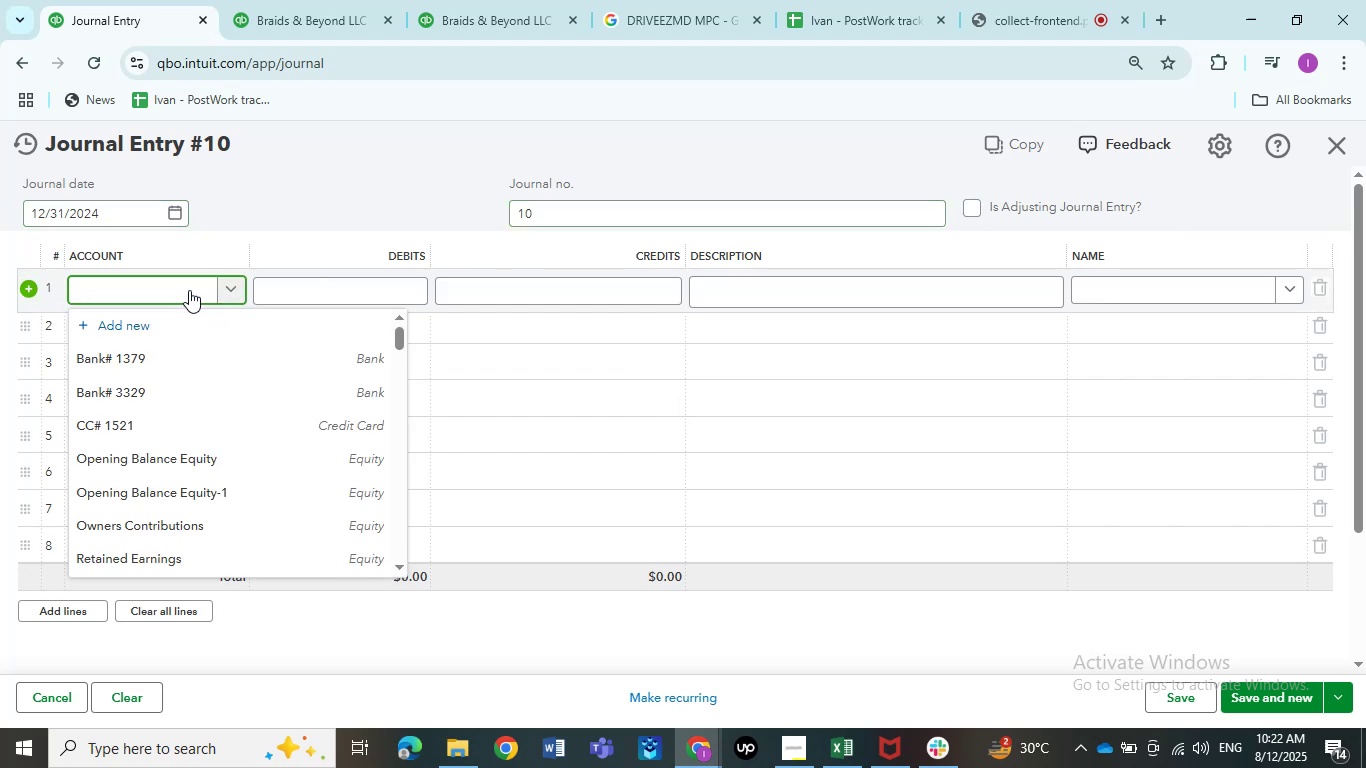 
type(opening)
 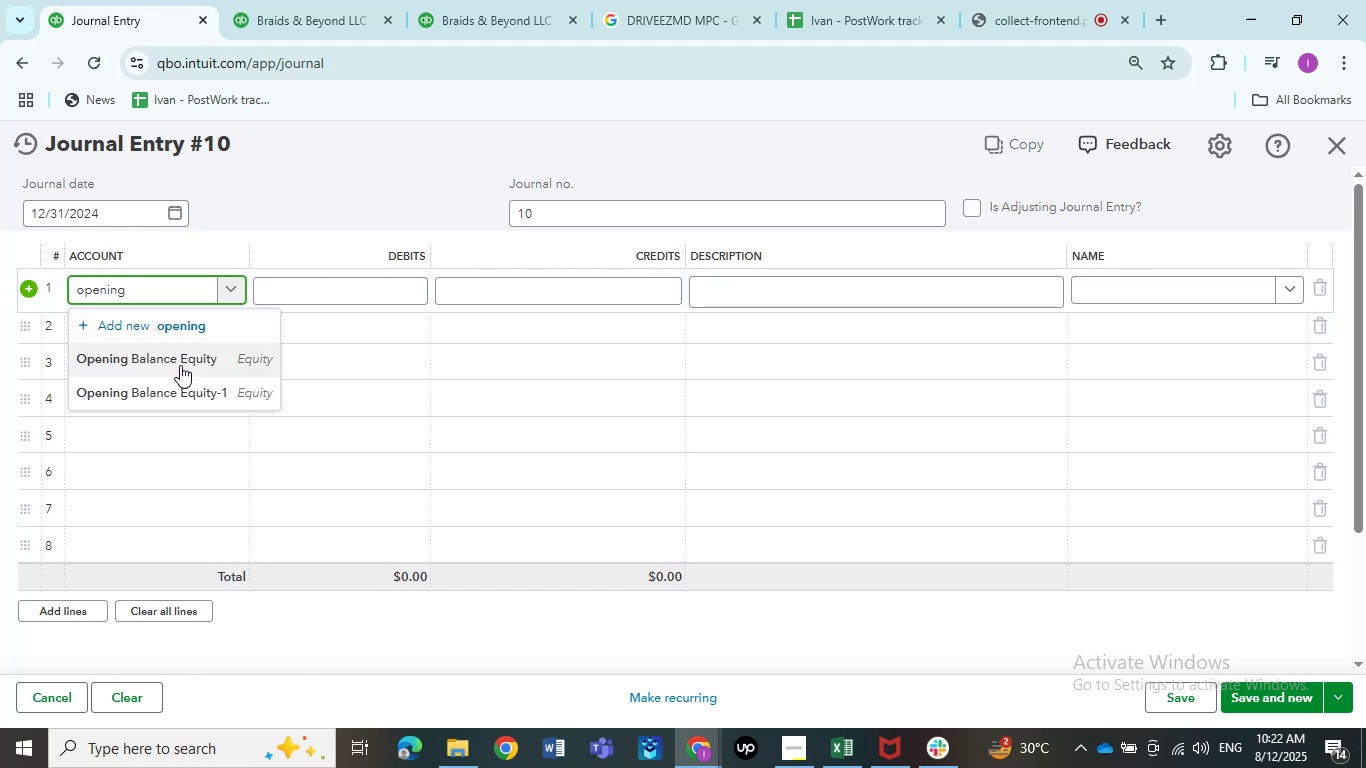 
left_click([174, 364])
 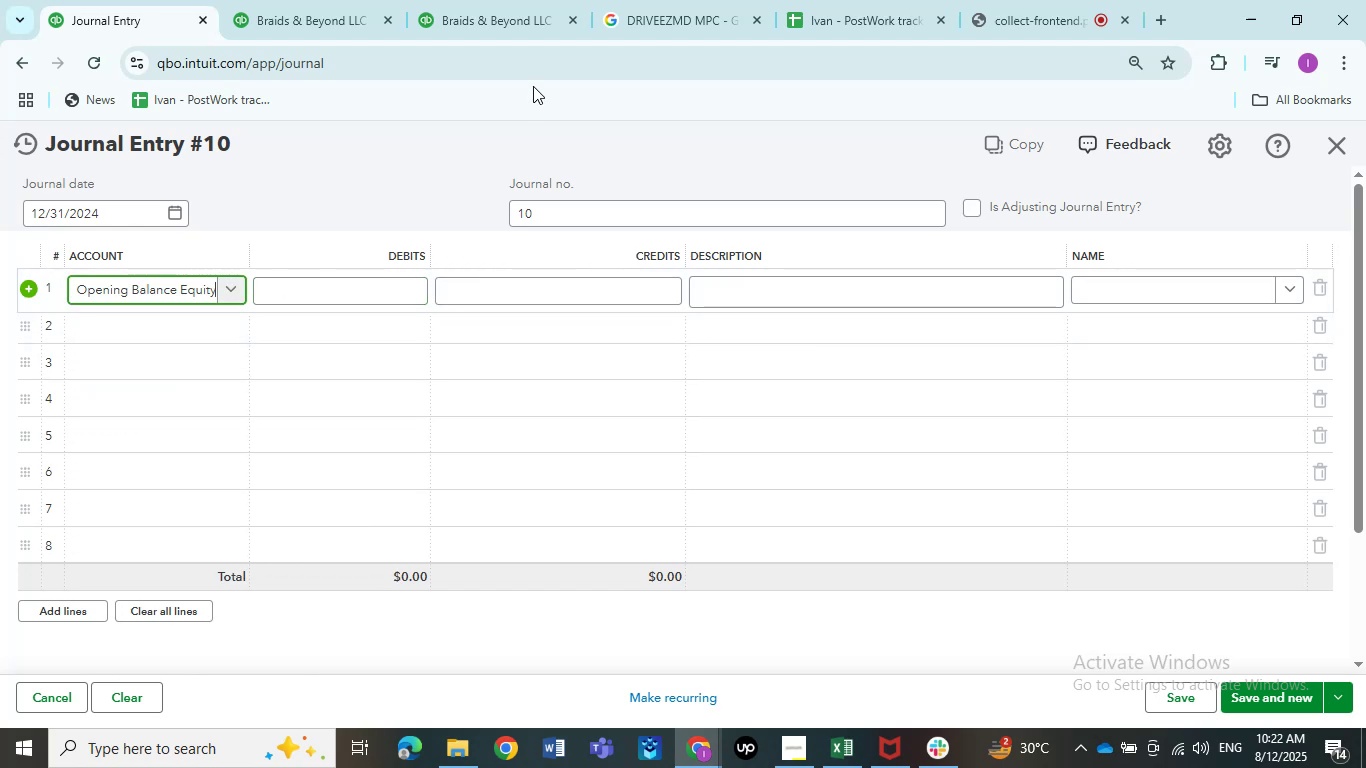 
left_click([503, 4])
 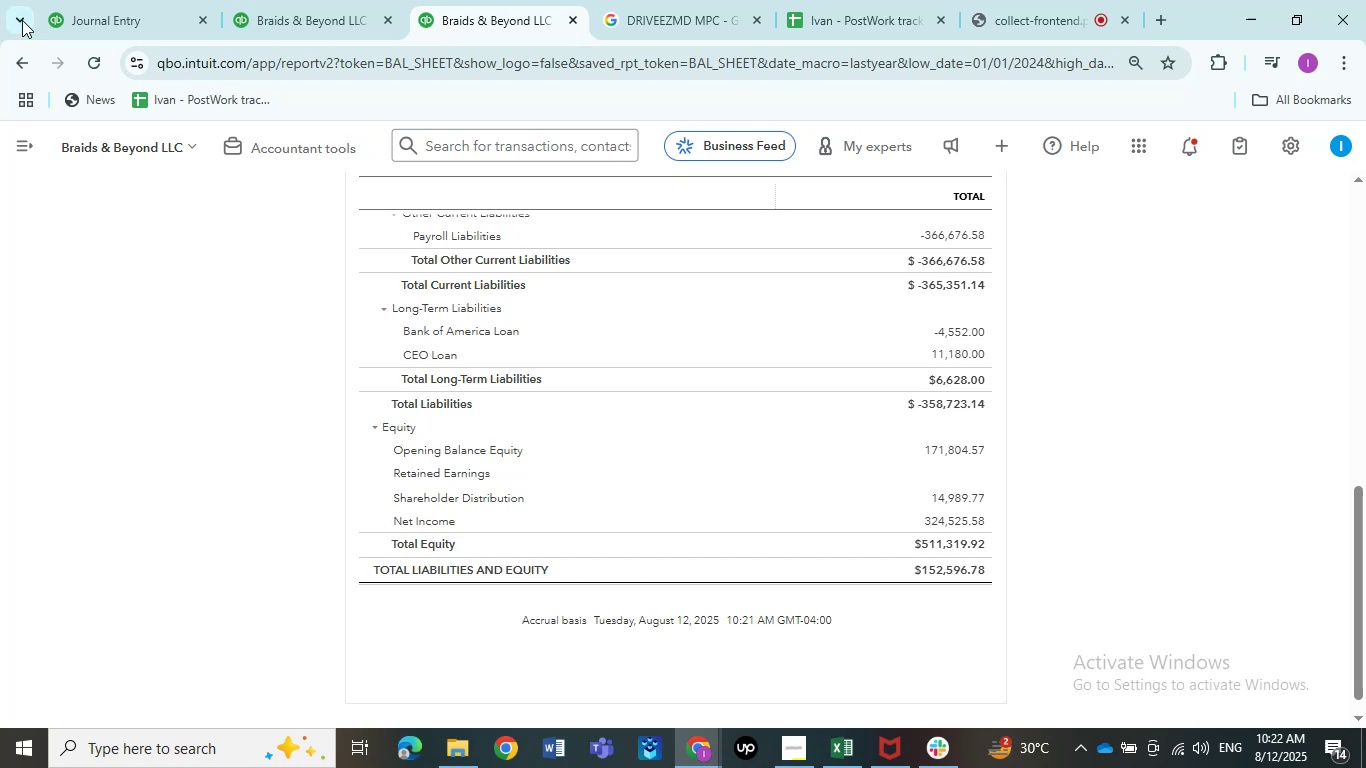 
wait(5.13)
 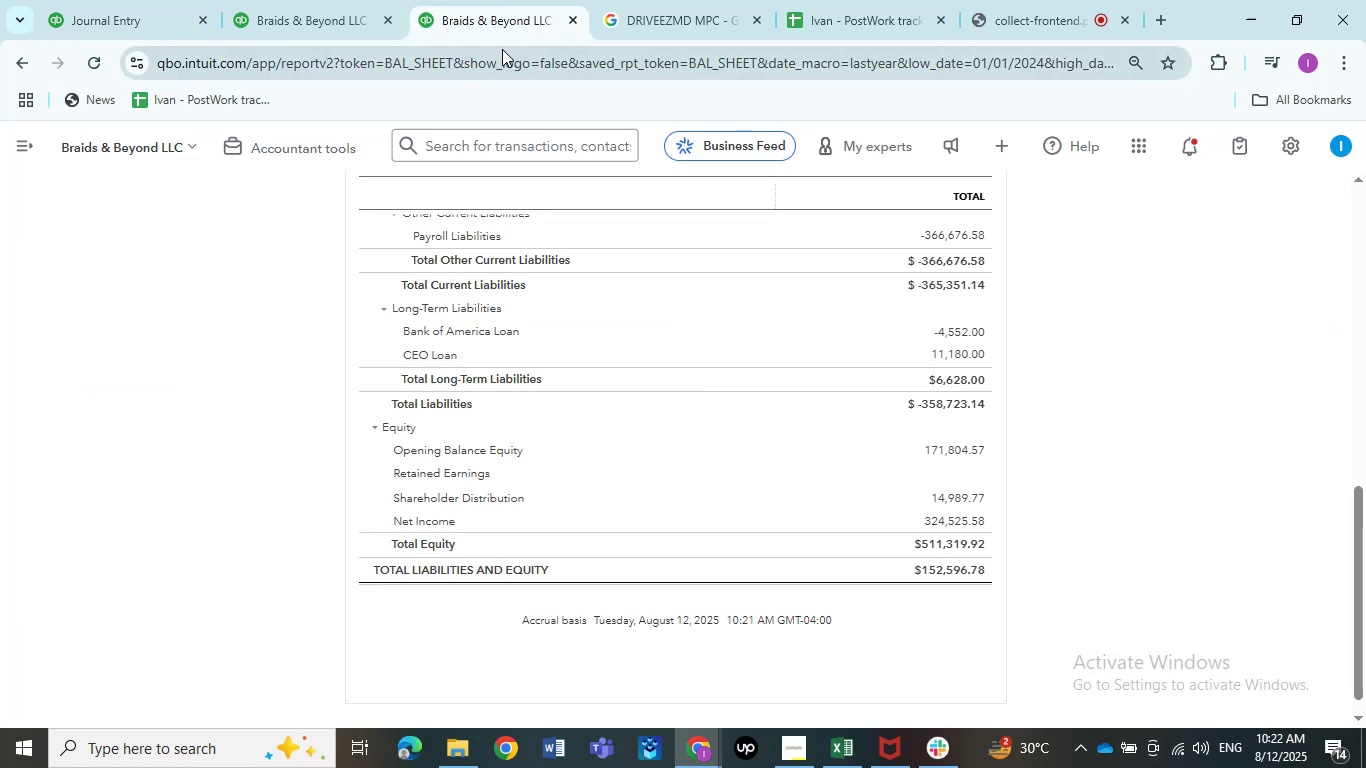 
left_click([61, 17])
 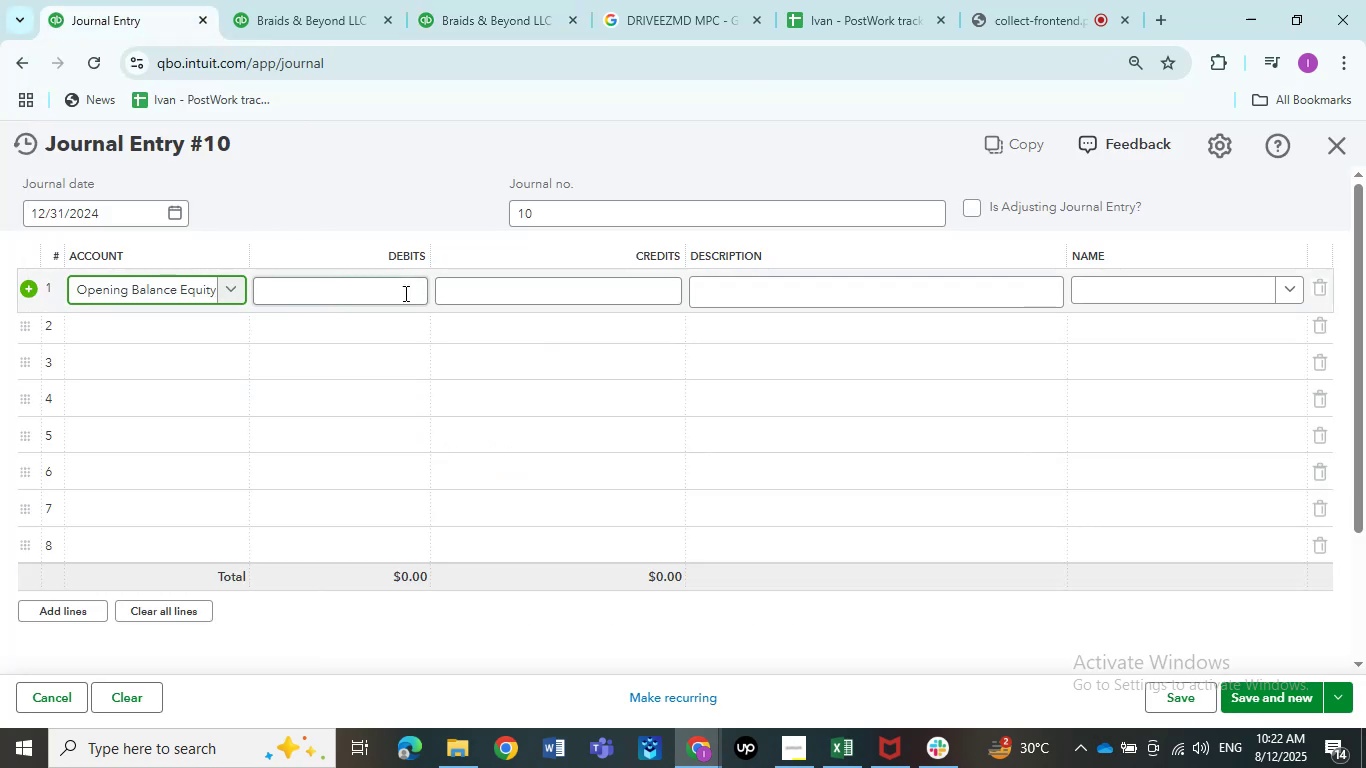 
left_click([378, 285])
 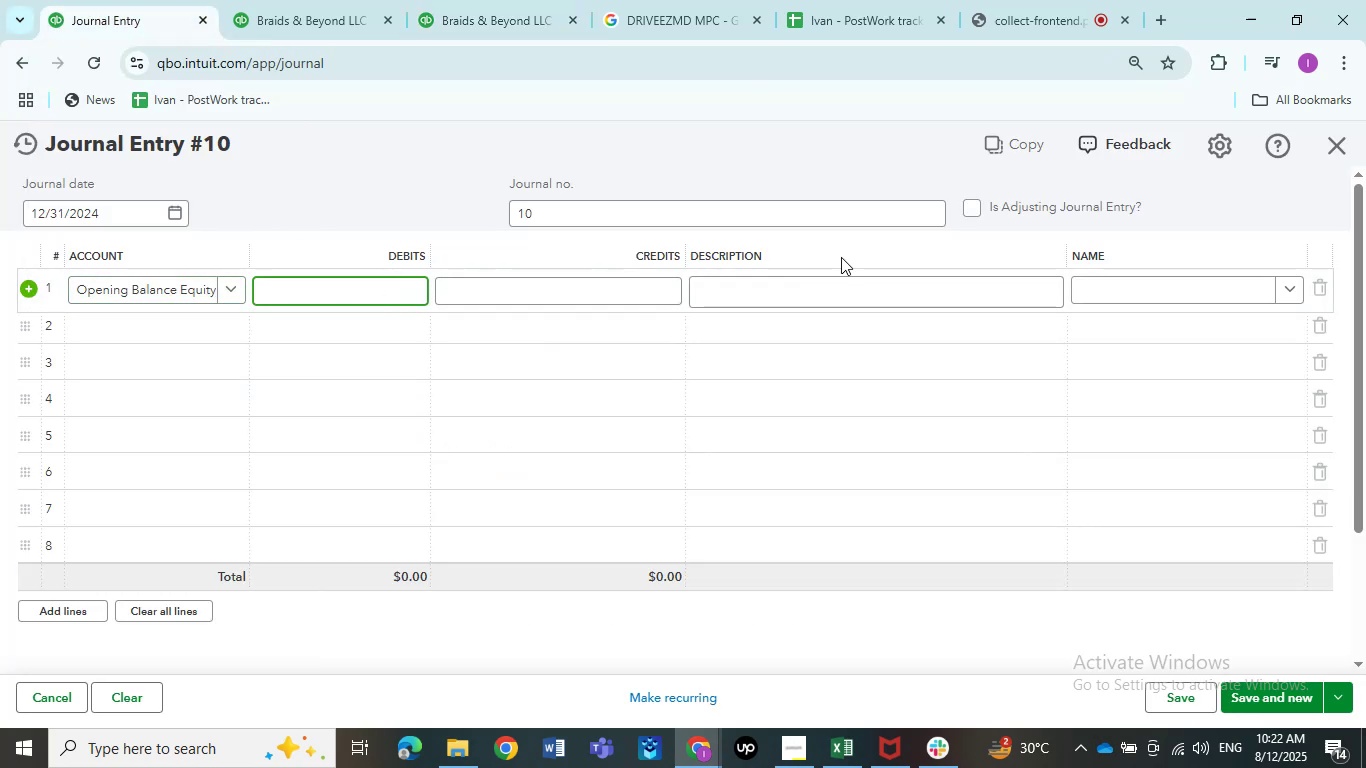 
key(Numpad1)
 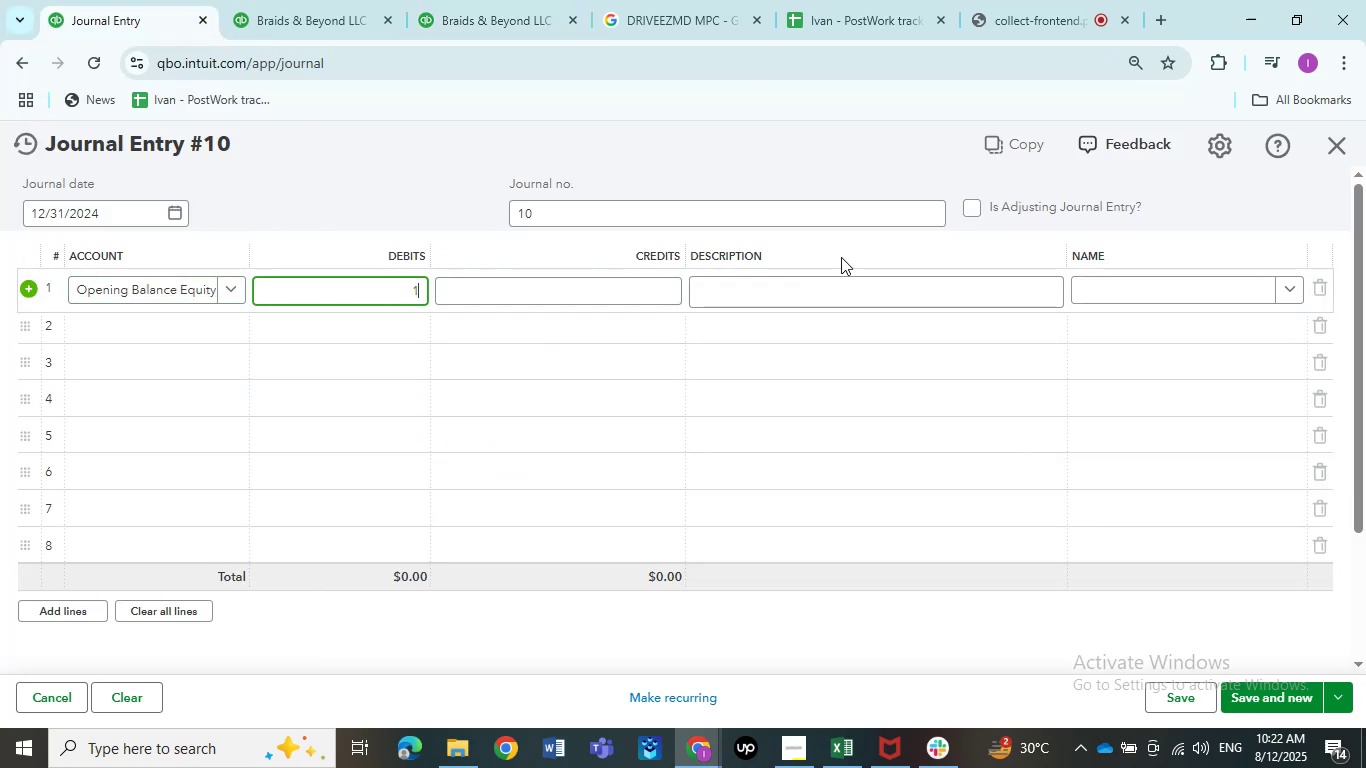 
key(Numpad7)
 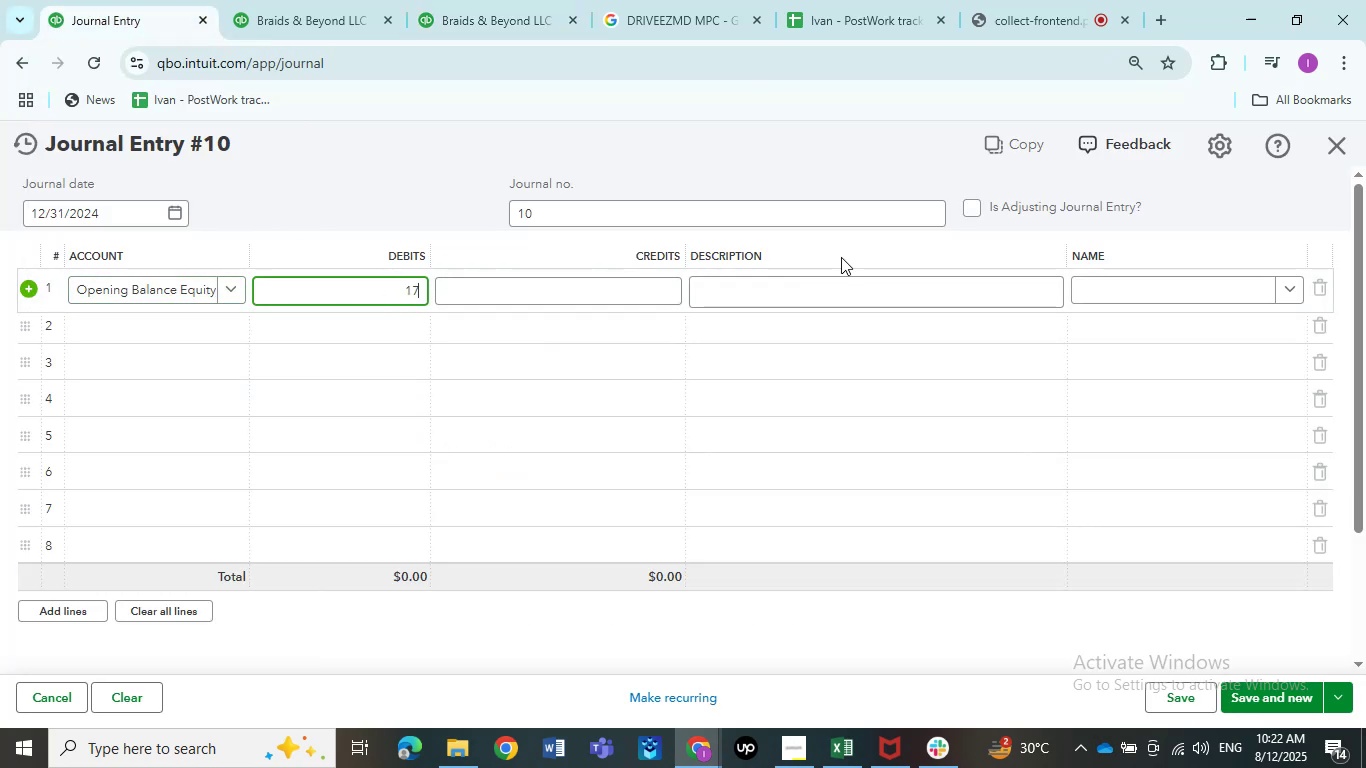 
key(Numpad1)
 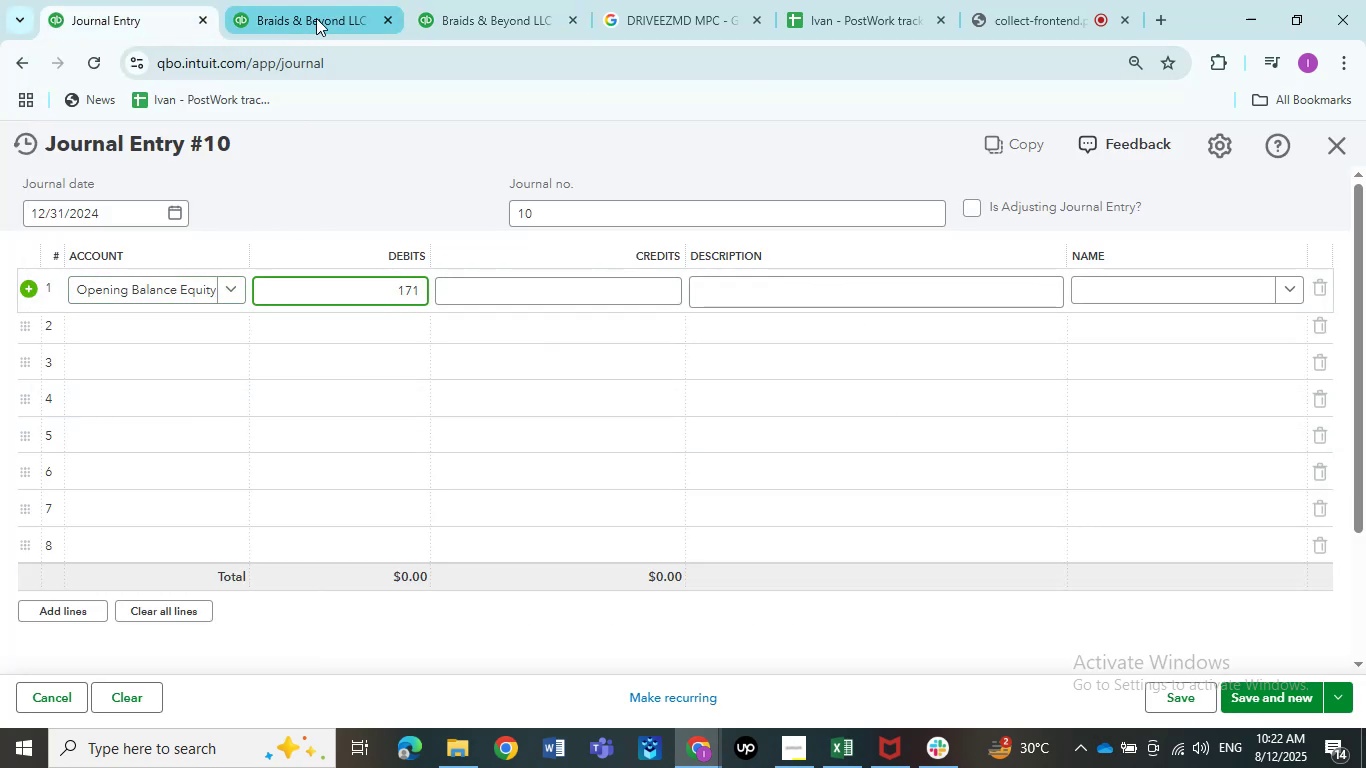 
left_click([306, 18])
 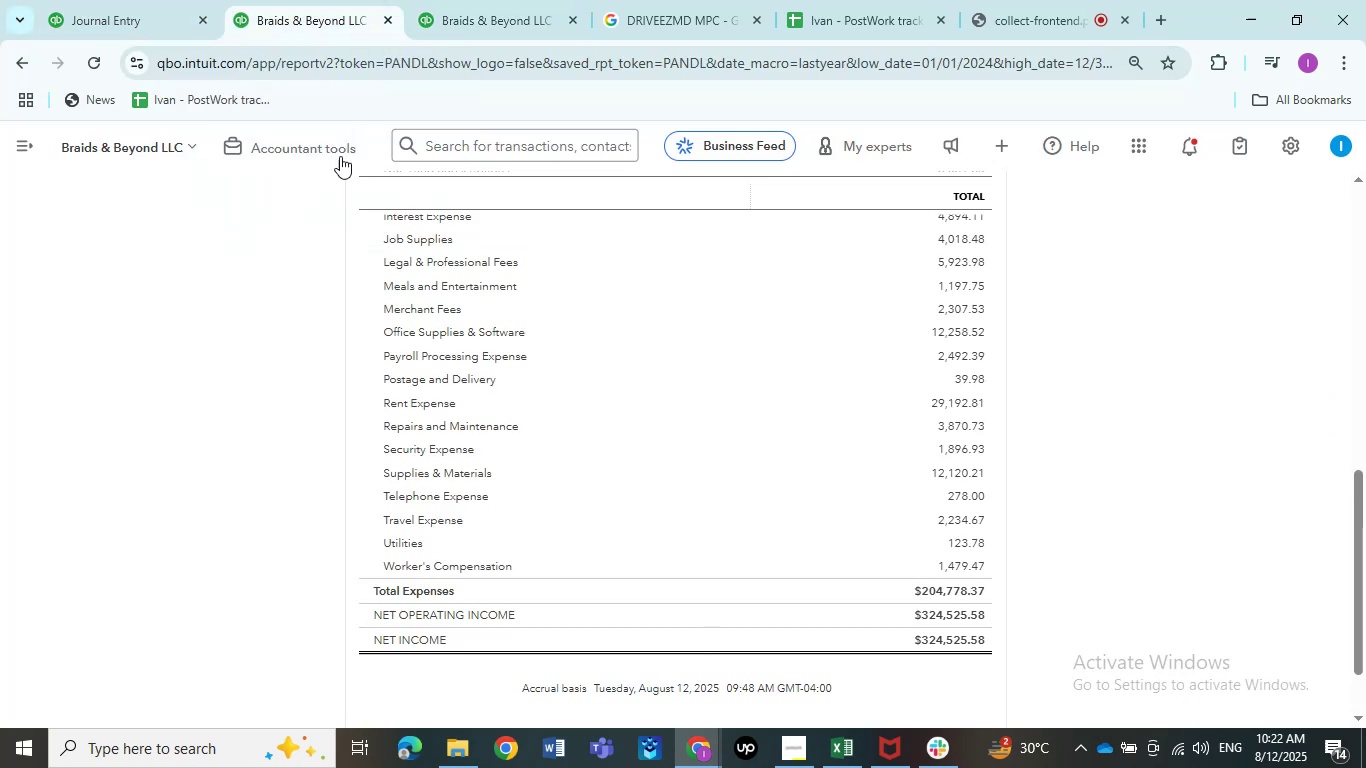 
left_click([493, 23])
 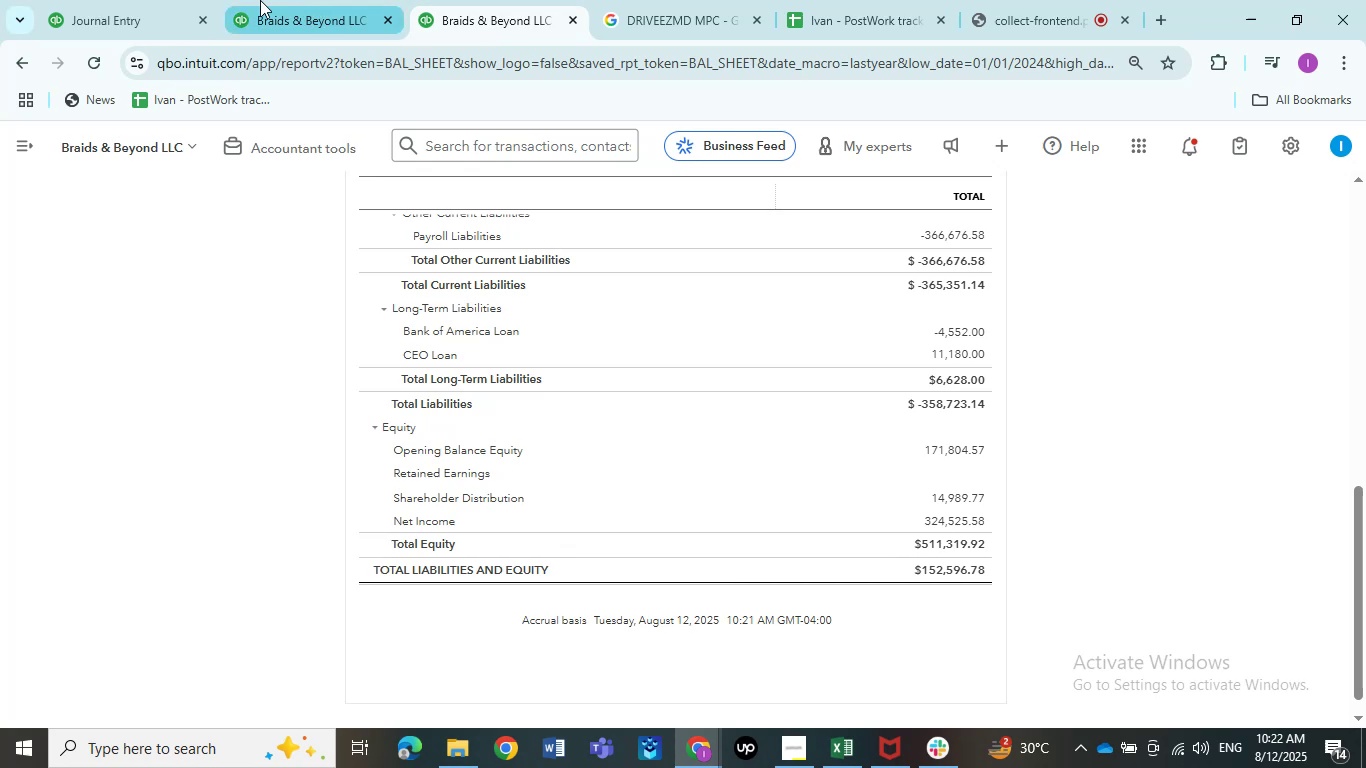 
left_click([123, 0])
 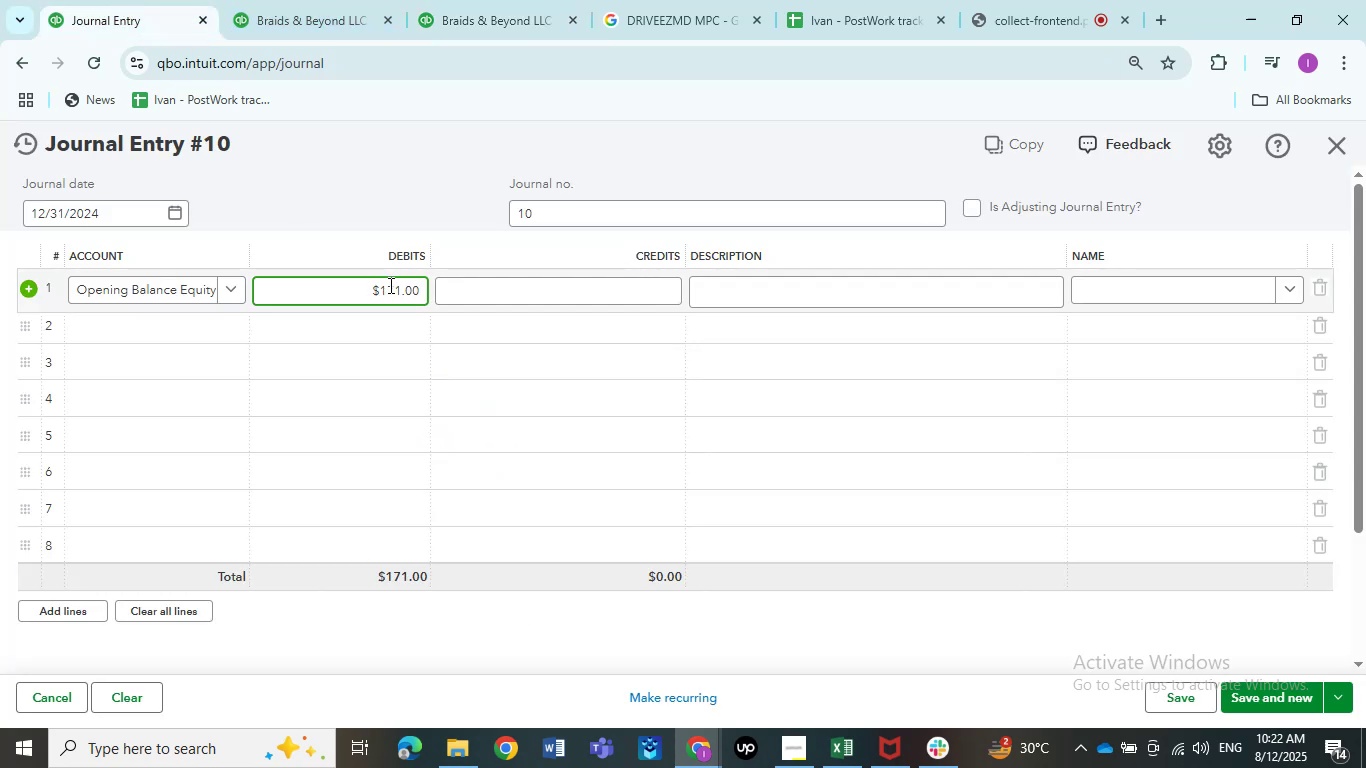 
left_click_drag(start_coordinate=[398, 285], to_coordinate=[554, 285])
 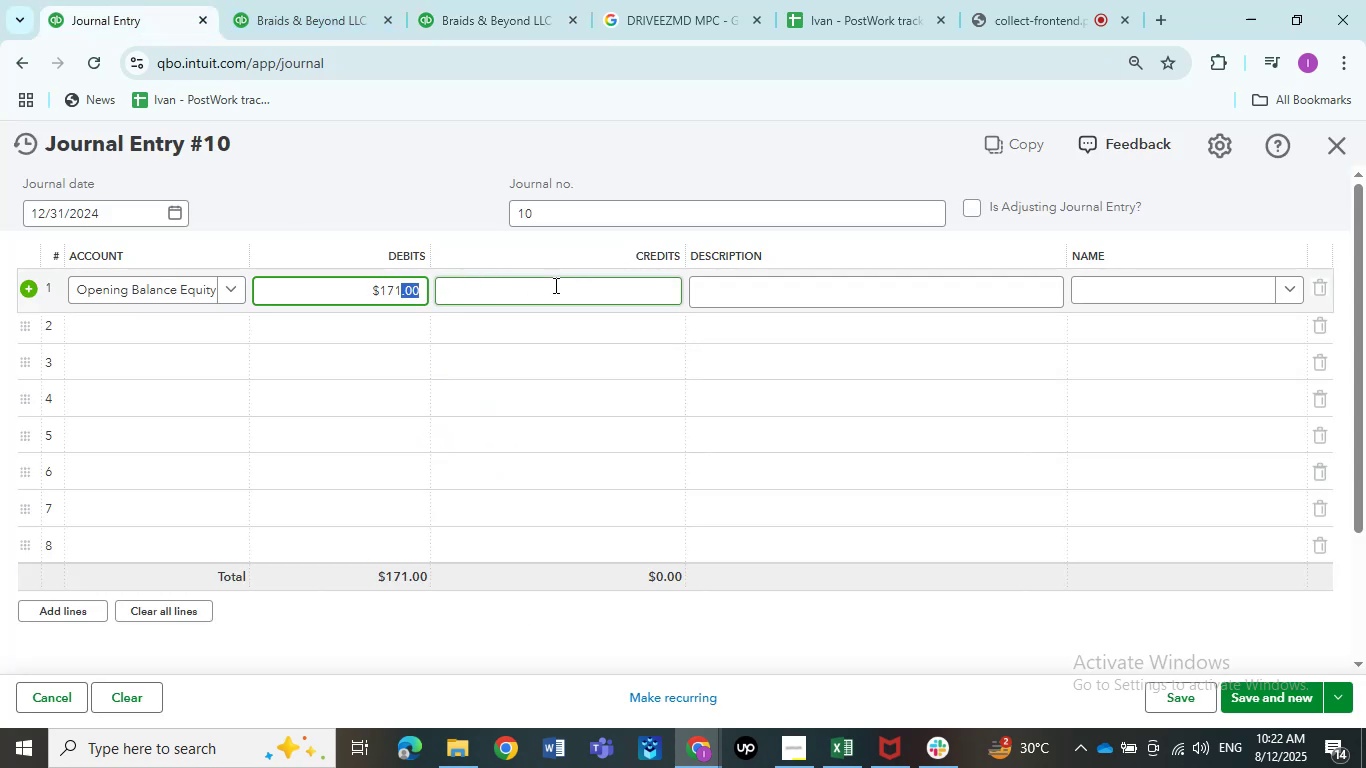 
key(Numpad8)
 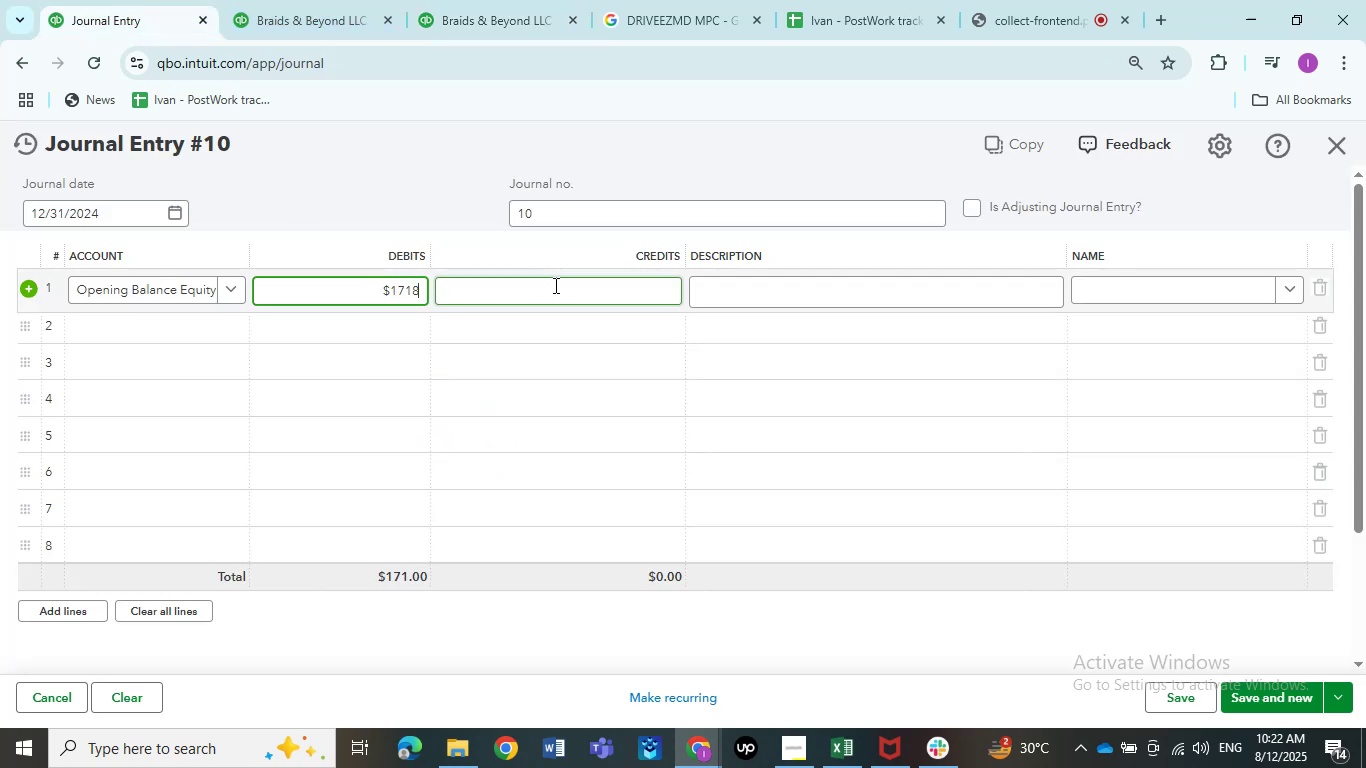 
key(Numpad0)
 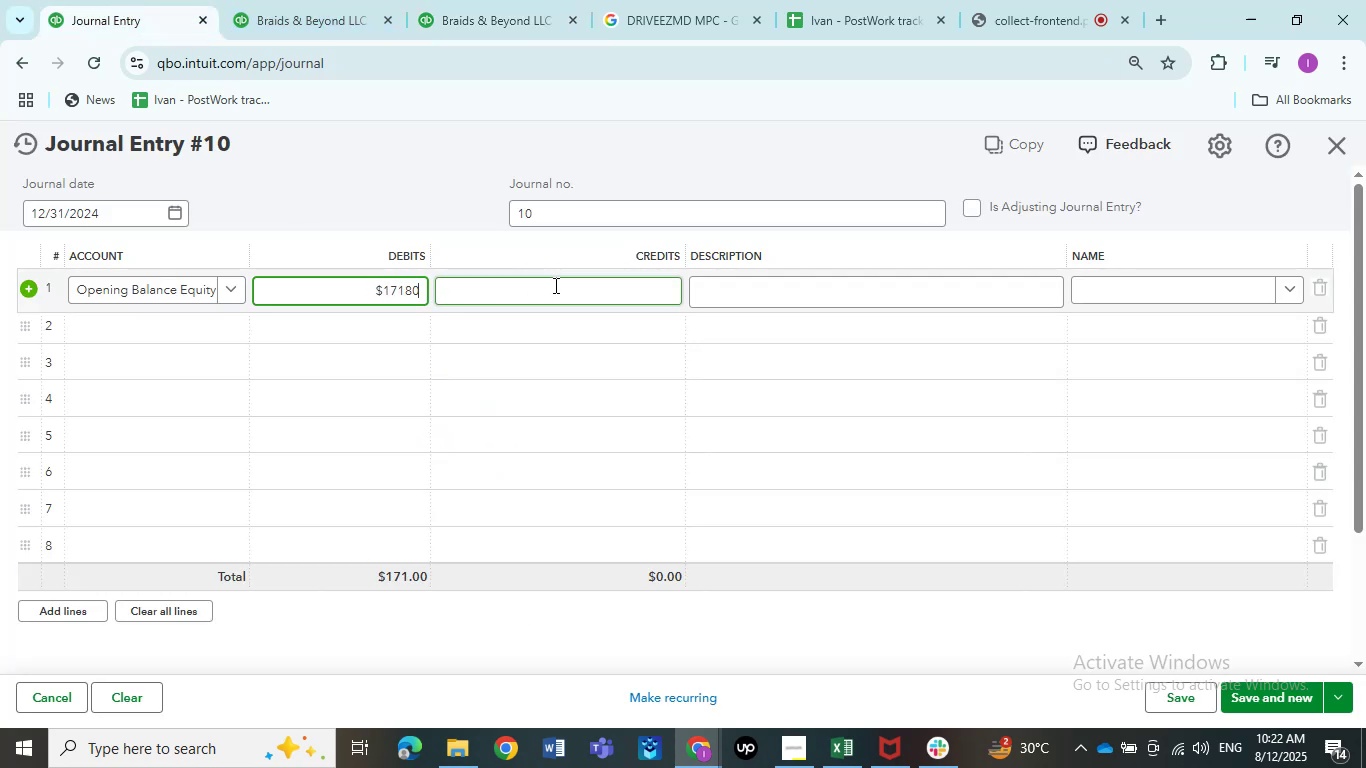 
key(Numpad4)
 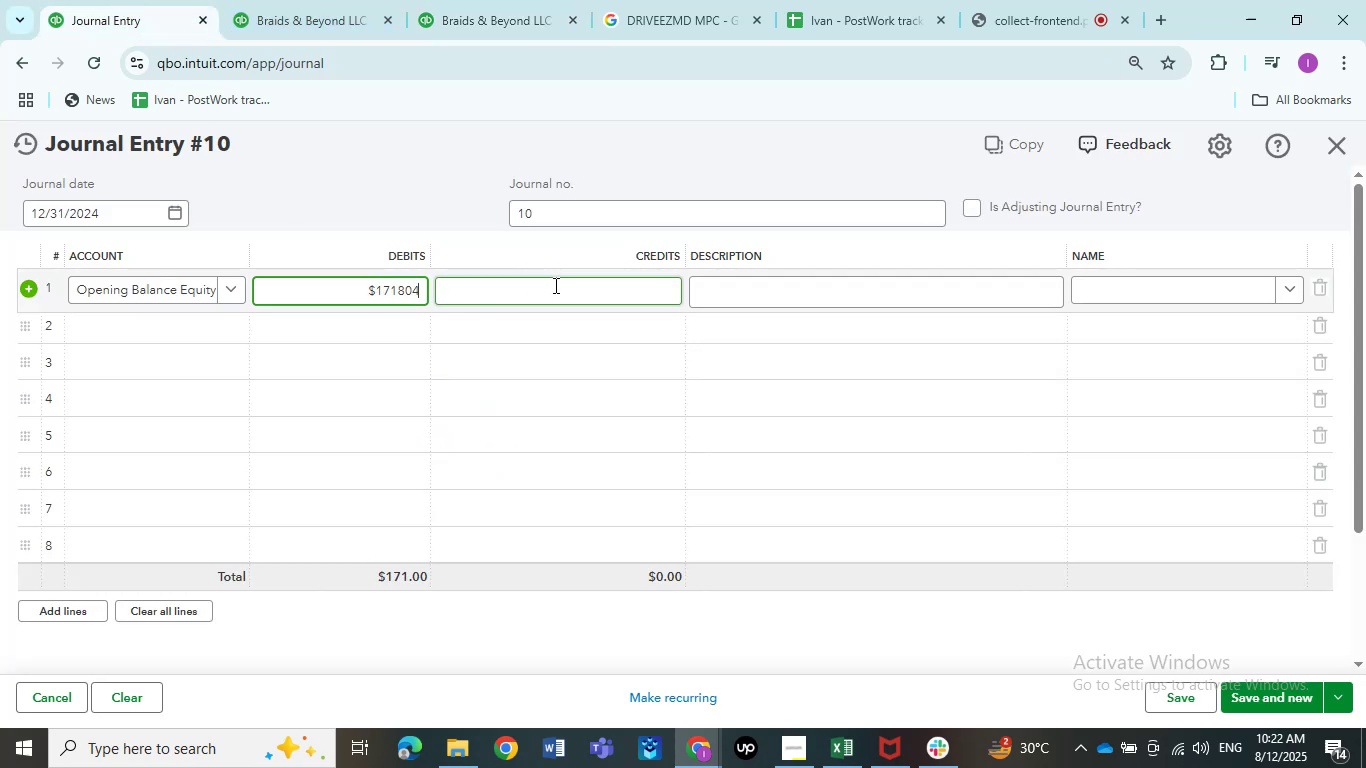 
key(NumpadDecimal)
 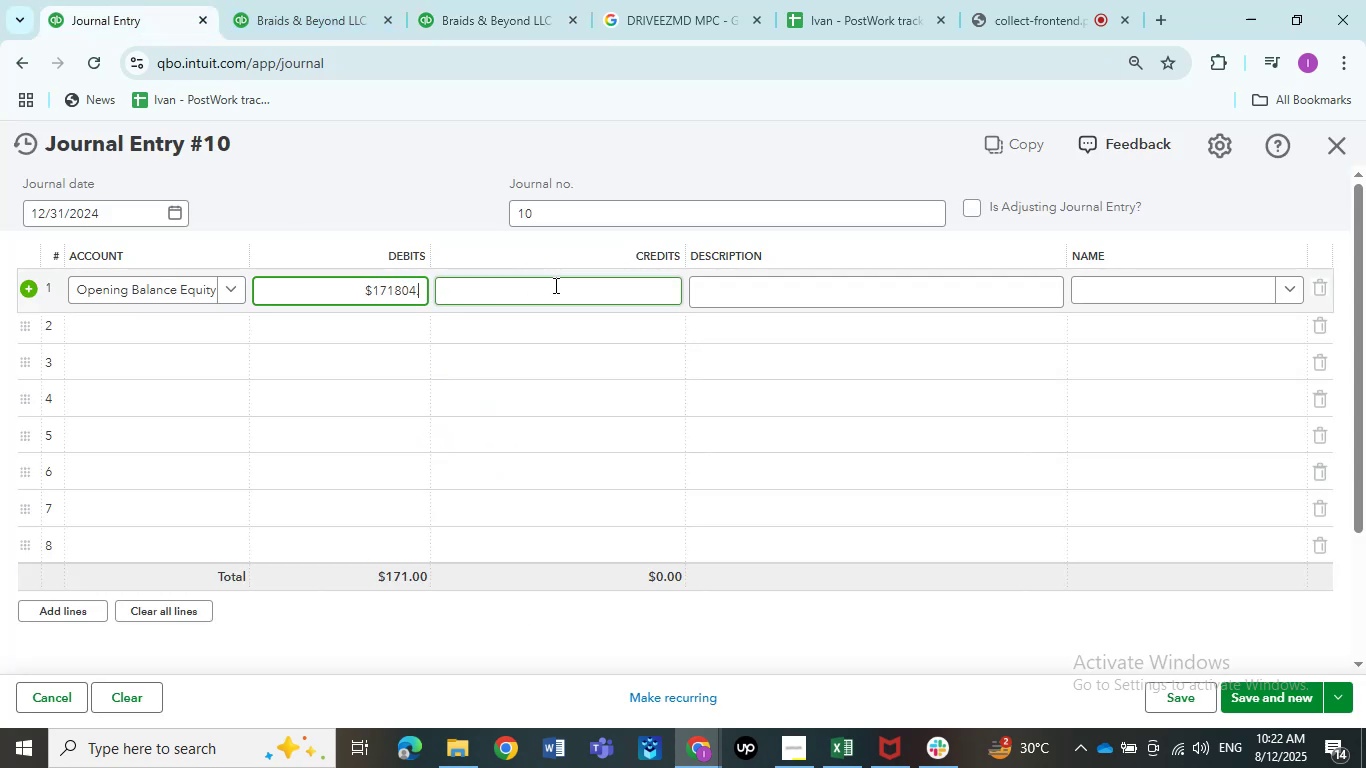 
key(Numpad5)
 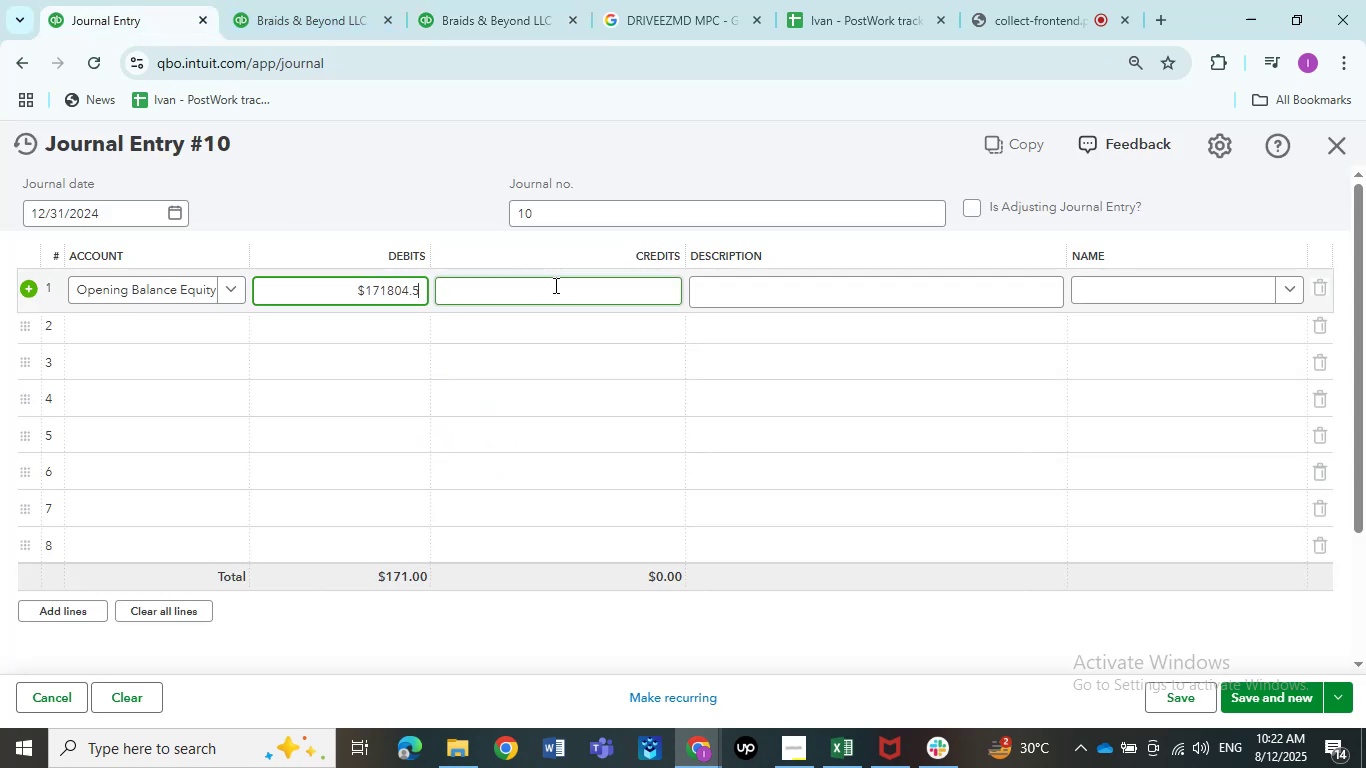 
key(Numpad1)
 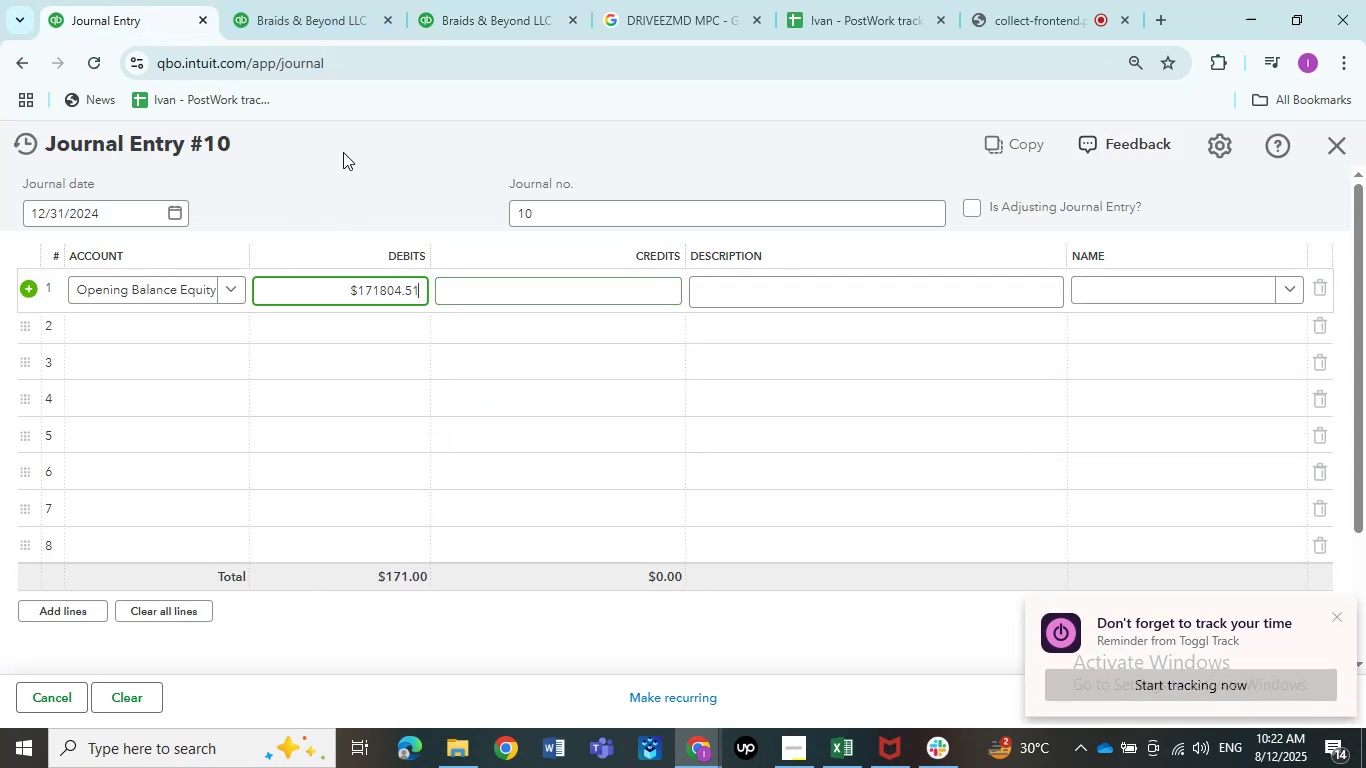 
left_click([311, 5])
 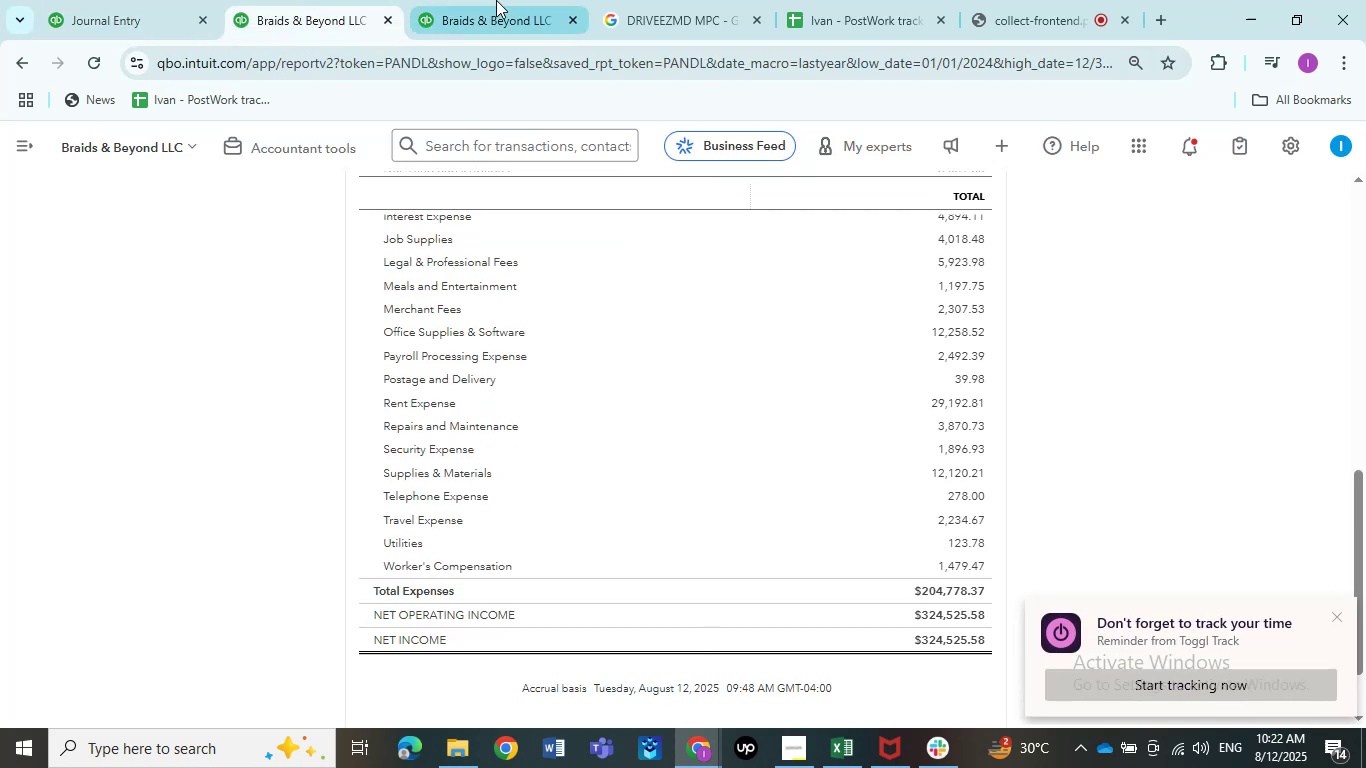 
left_click([496, 0])
 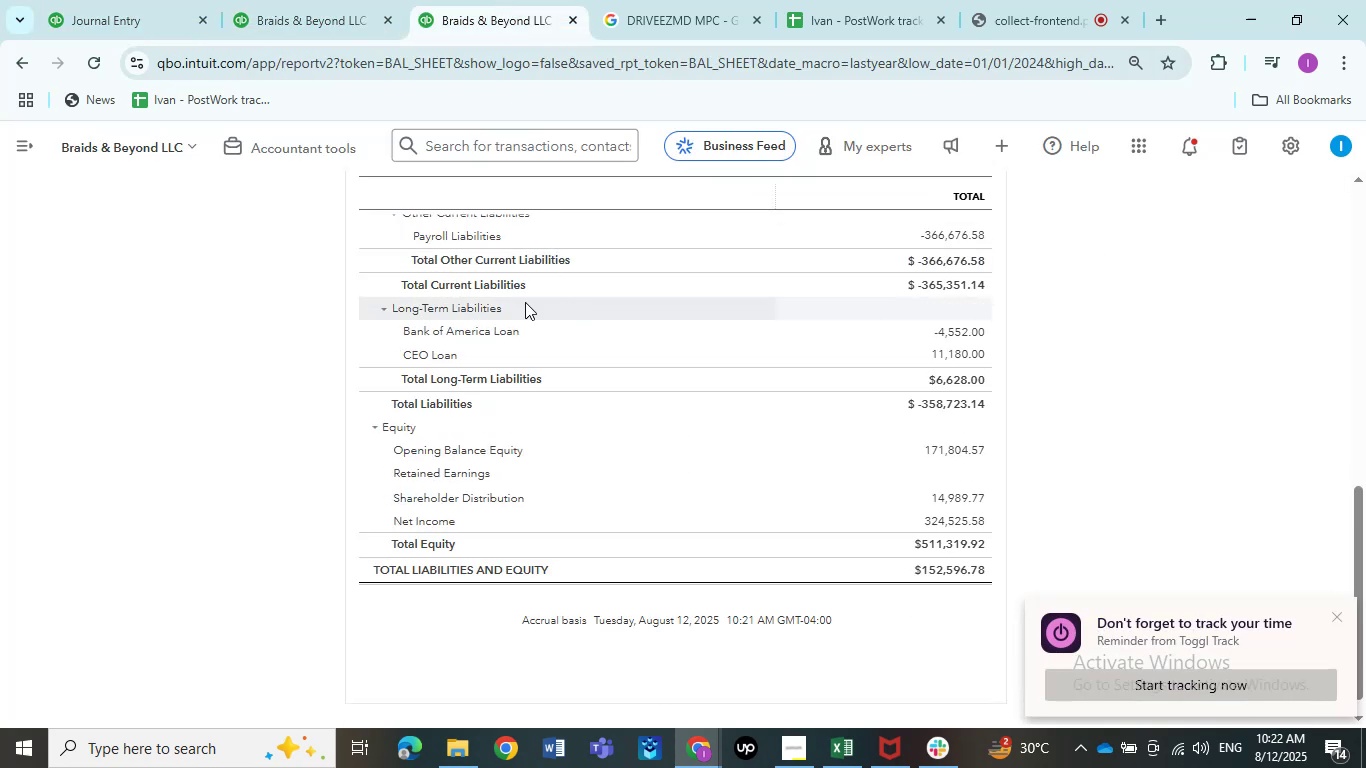 
left_click([68, 0])
 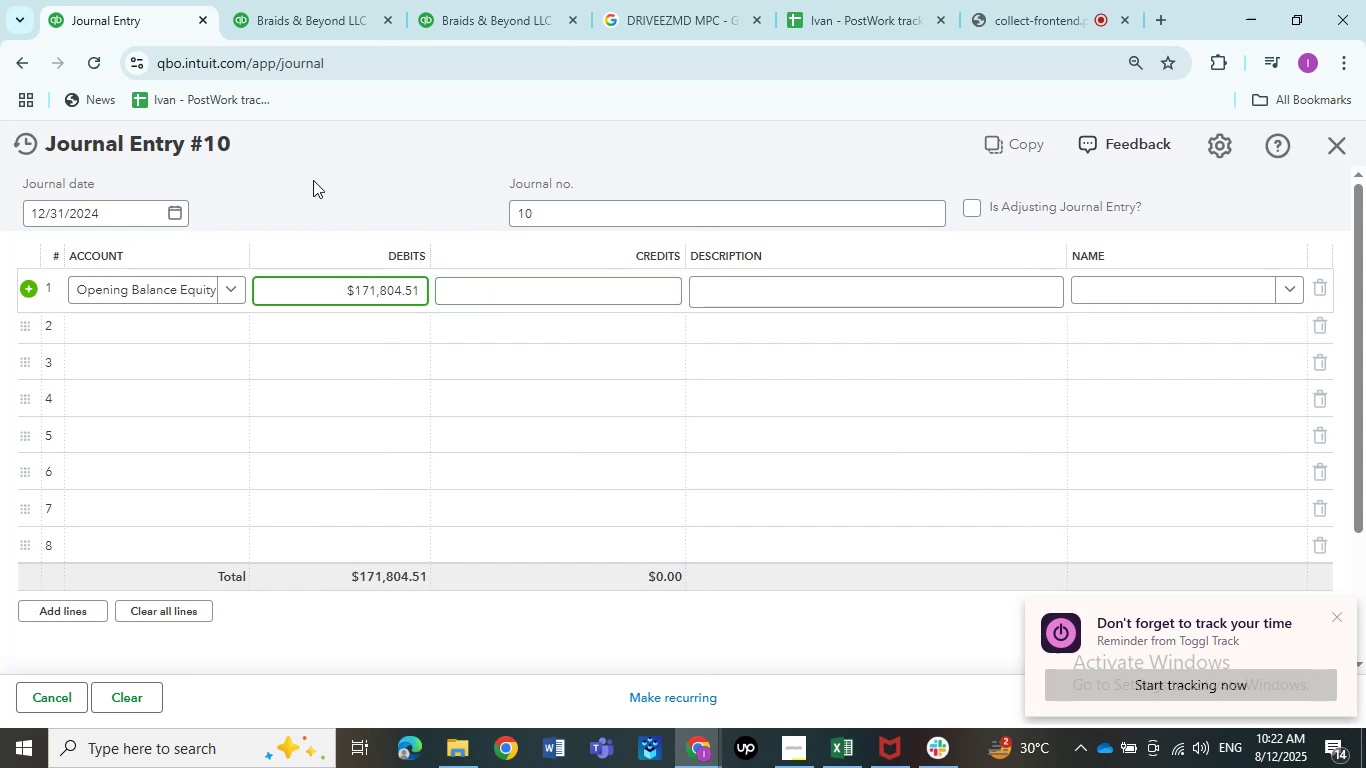 
left_click([313, 180])
 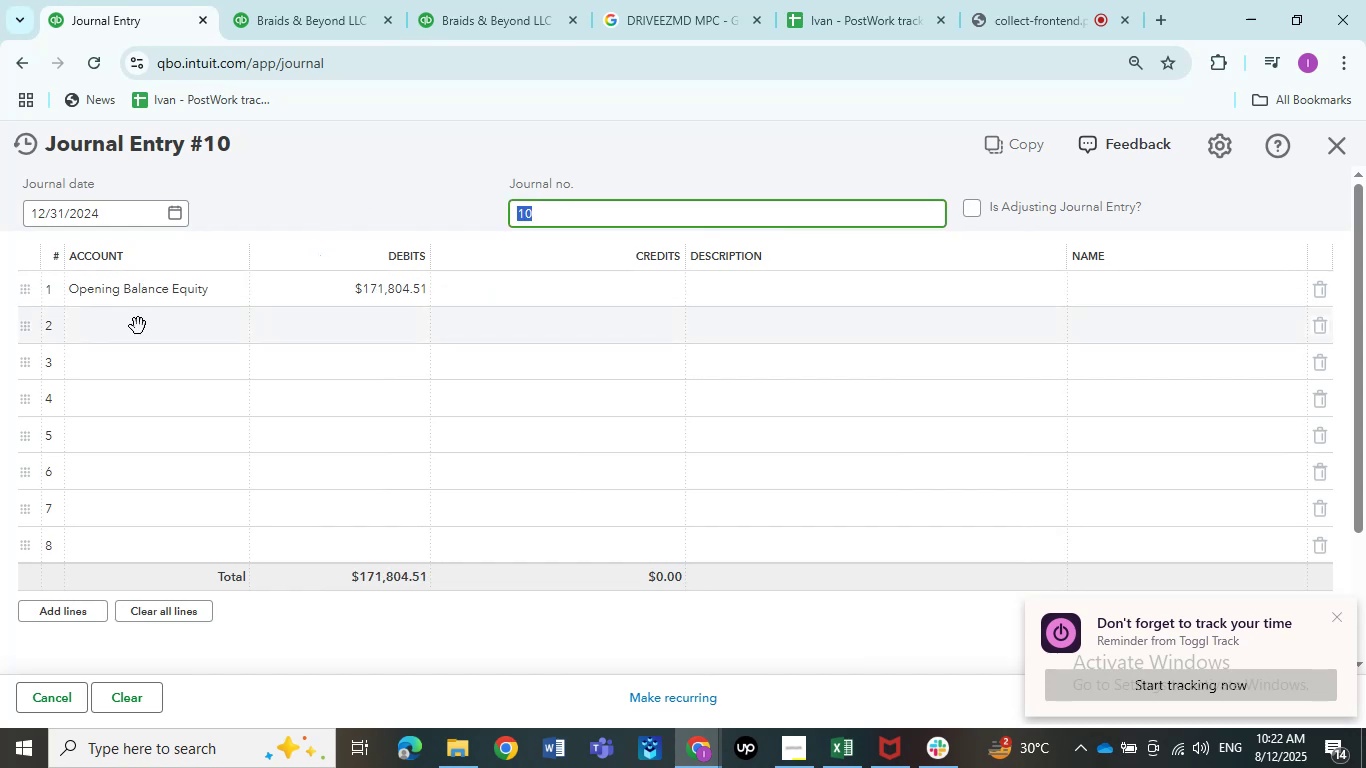 
left_click([138, 326])
 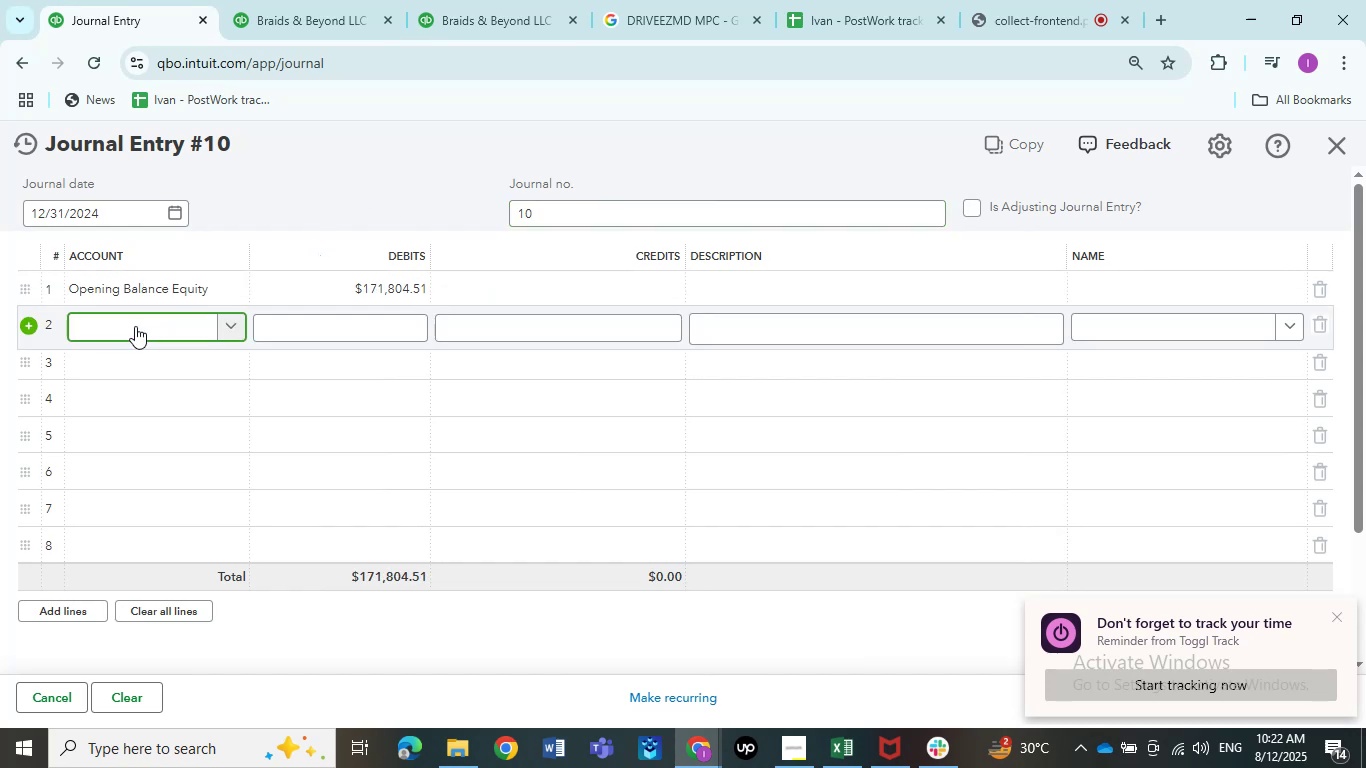 
wait(9.2)
 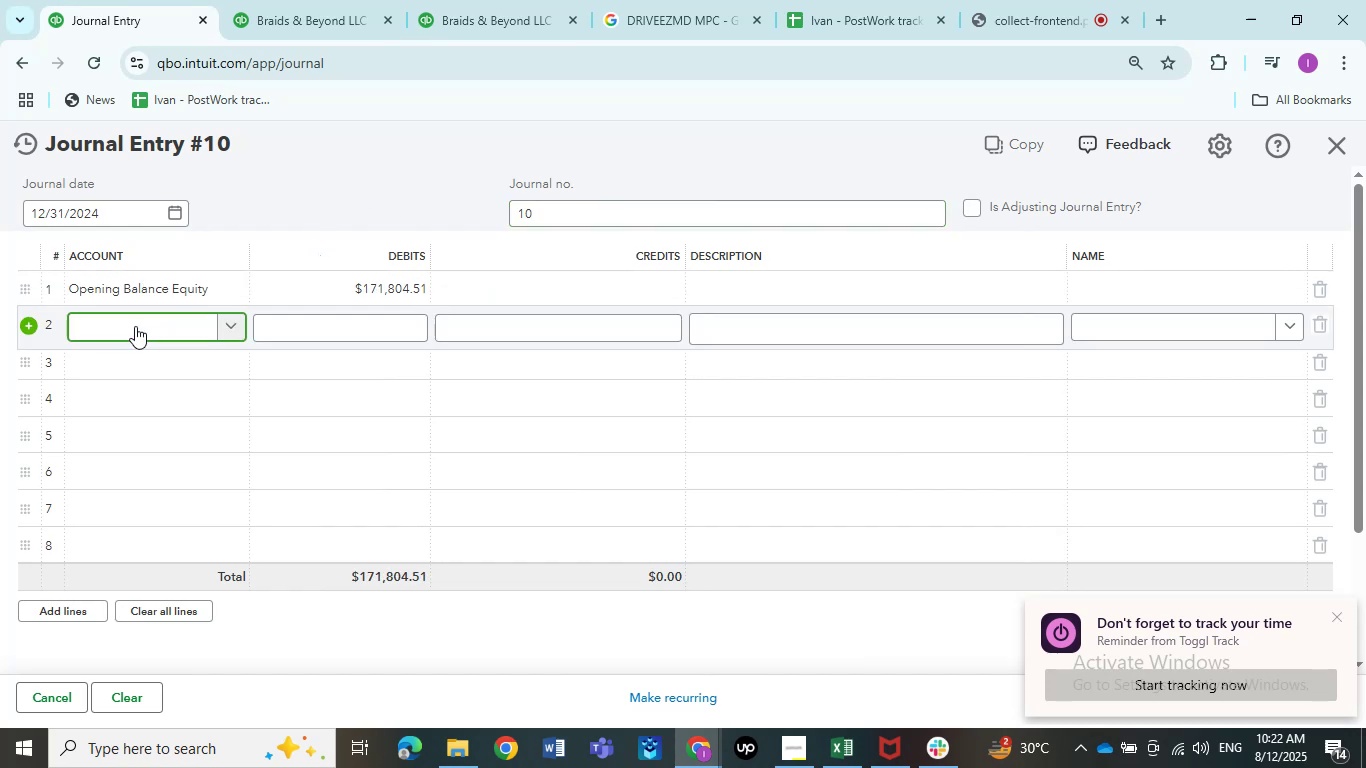 
type(rey)
key(Backspace)
type(tain)
 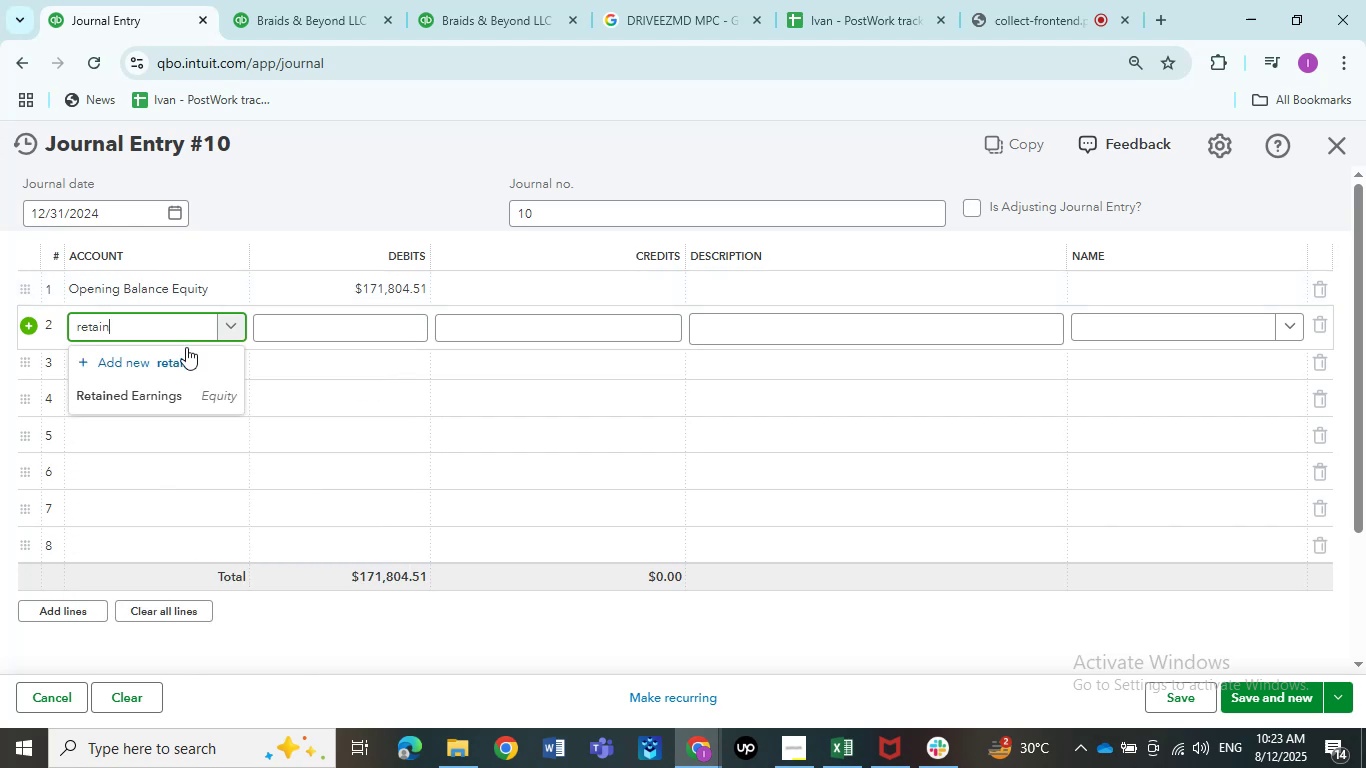 
left_click([172, 396])
 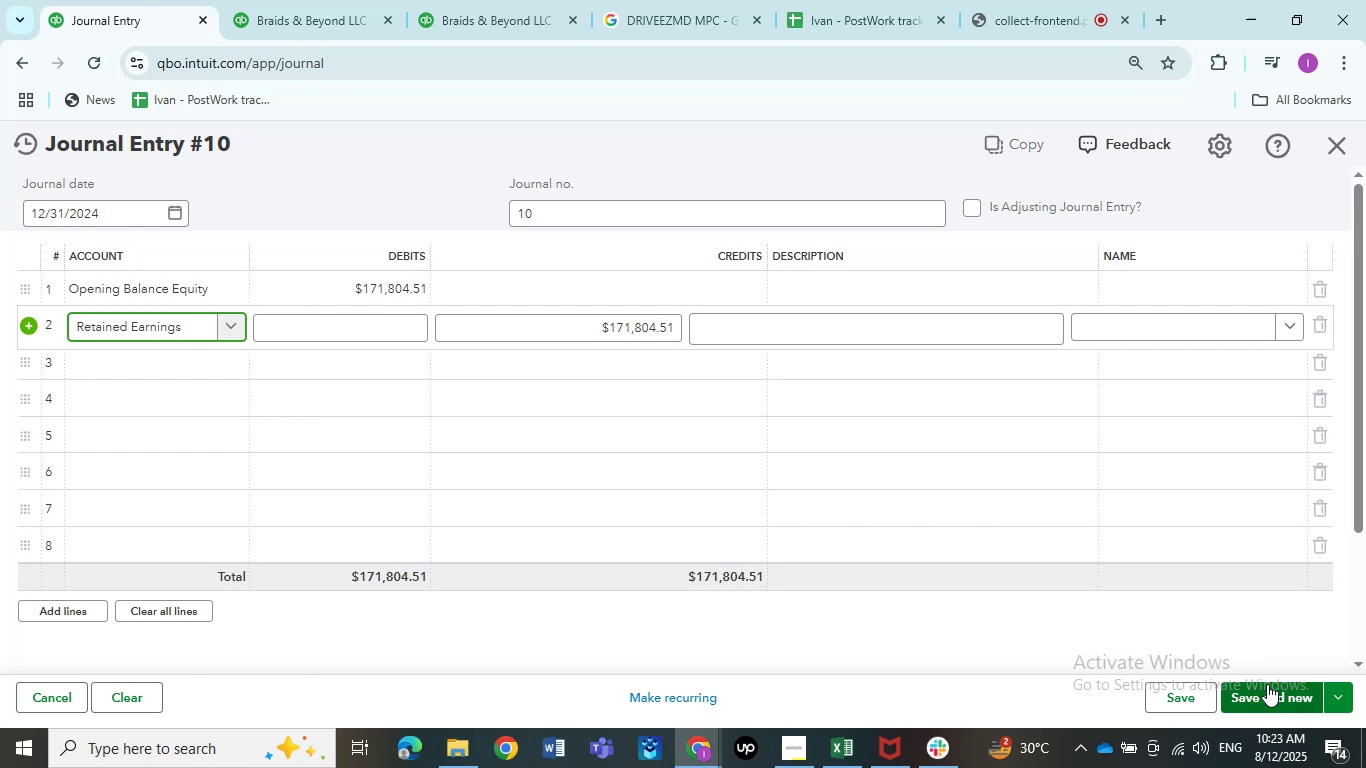 
wait(6.65)
 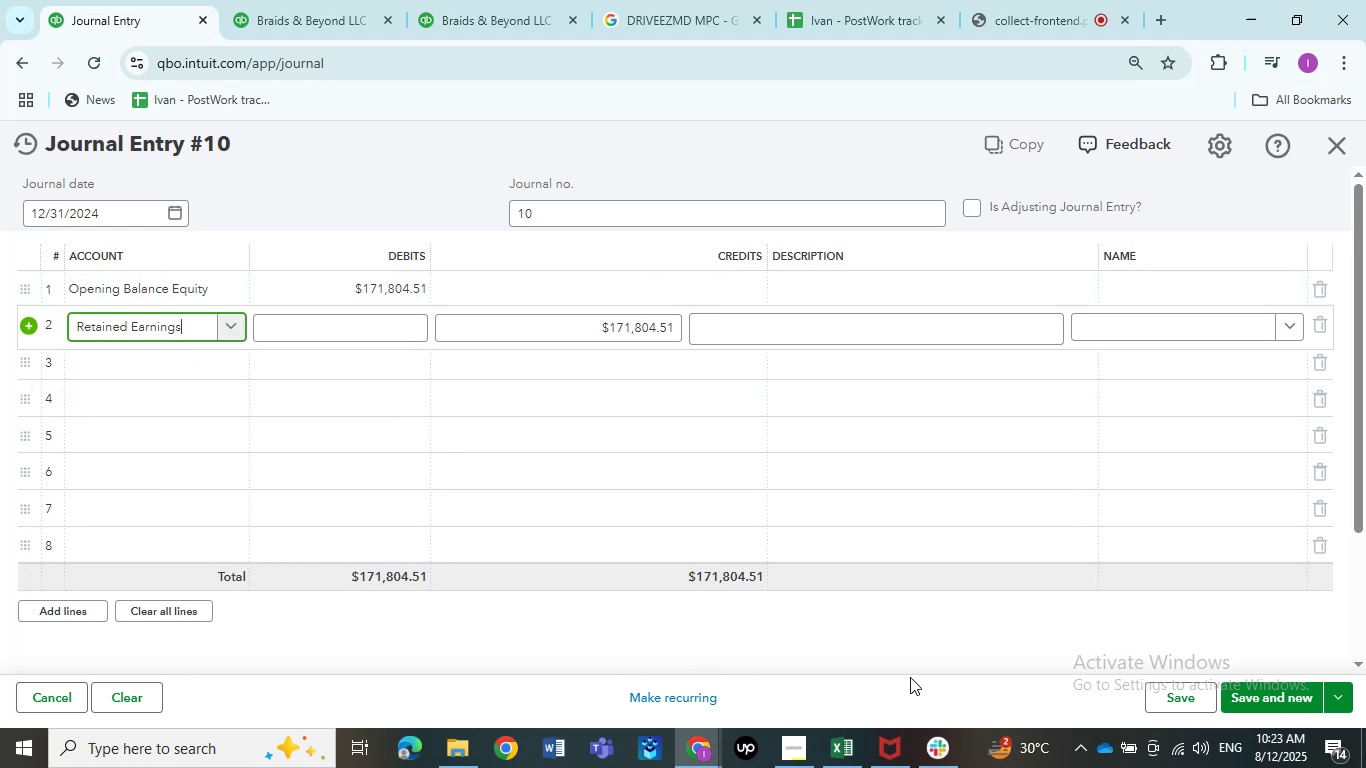 
left_click_drag(start_coordinate=[1266, 684], to_coordinate=[1250, 688])
 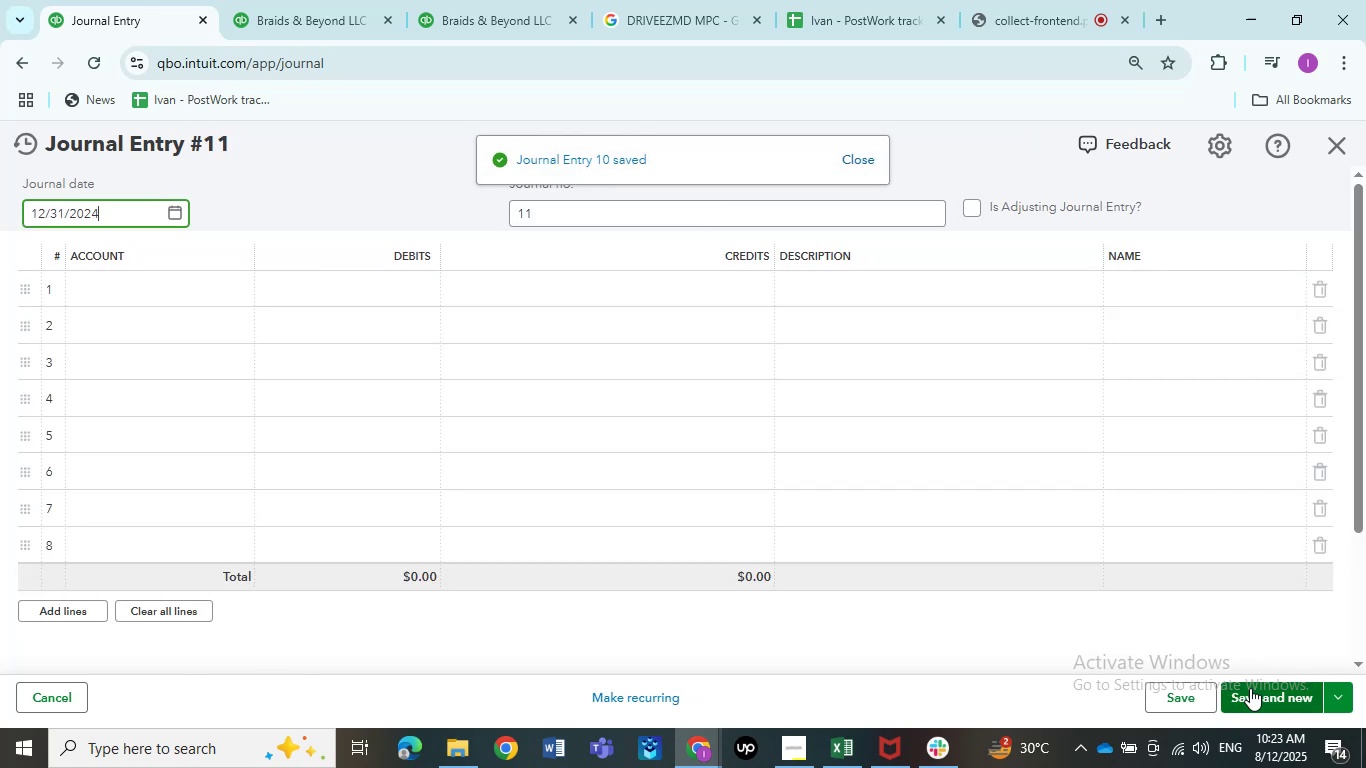 
wait(7.67)
 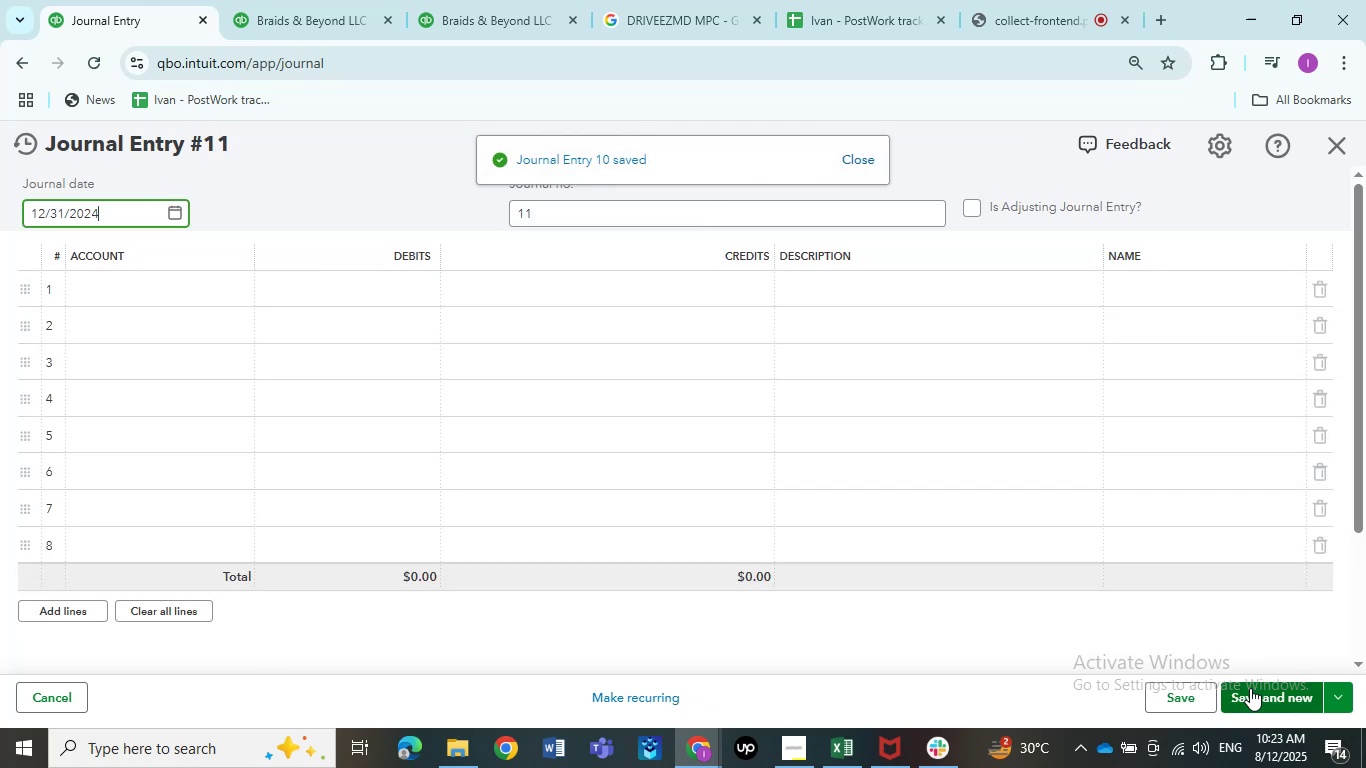 
left_click([1343, 139])
 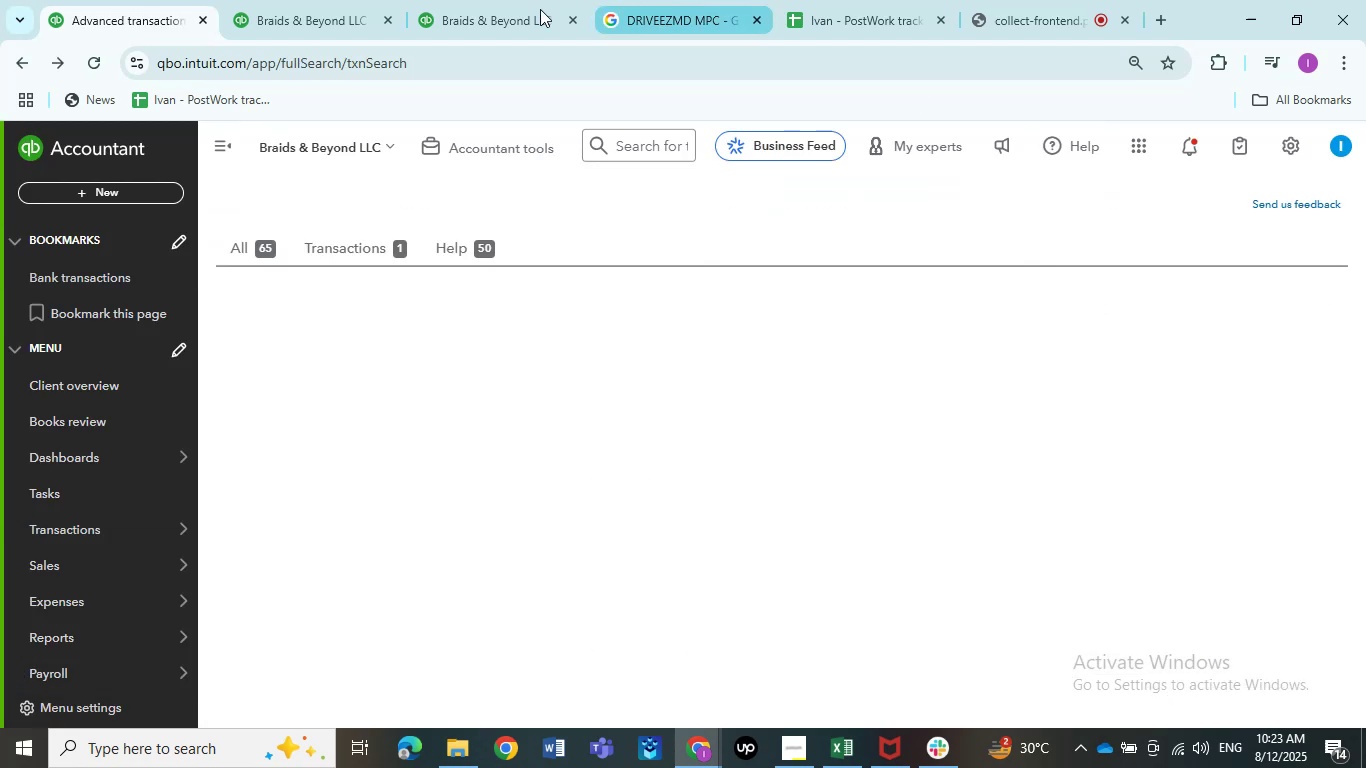 
left_click([480, 9])
 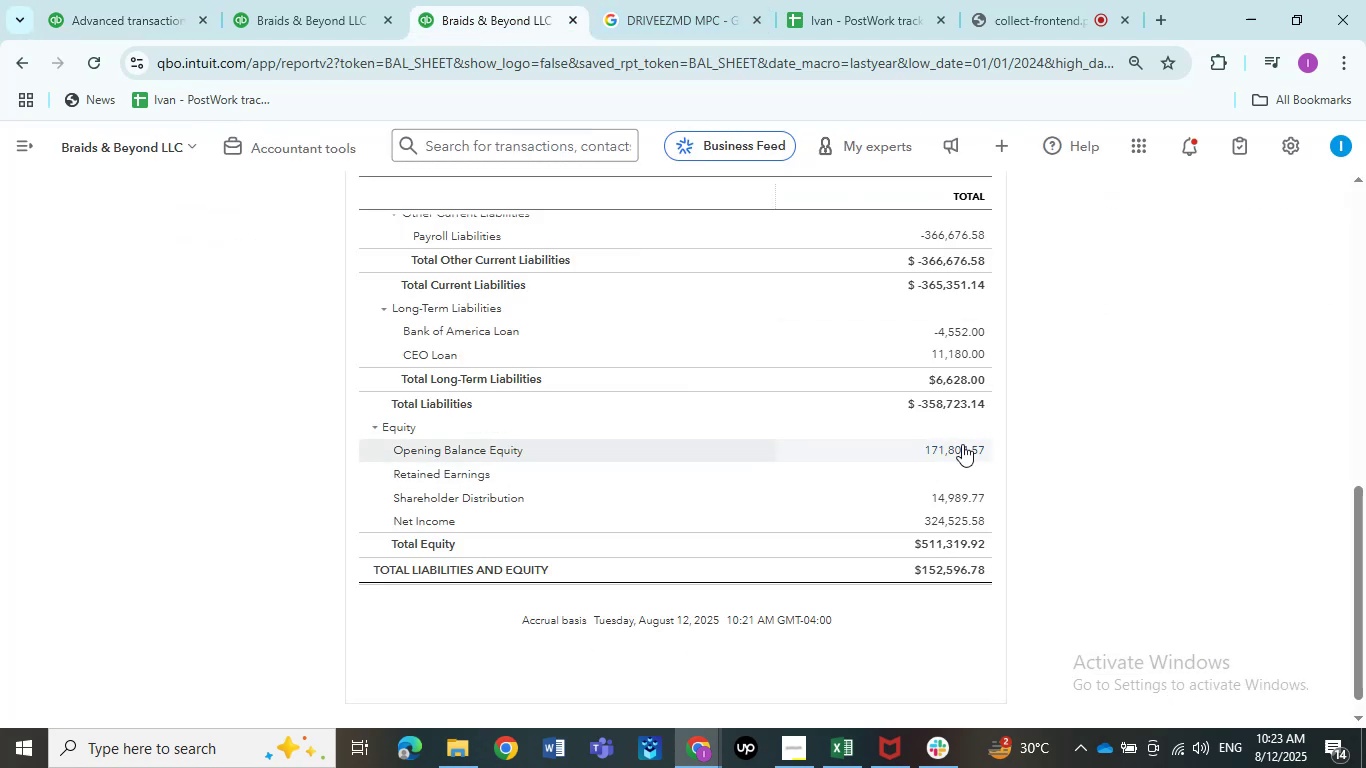 
left_click([960, 450])
 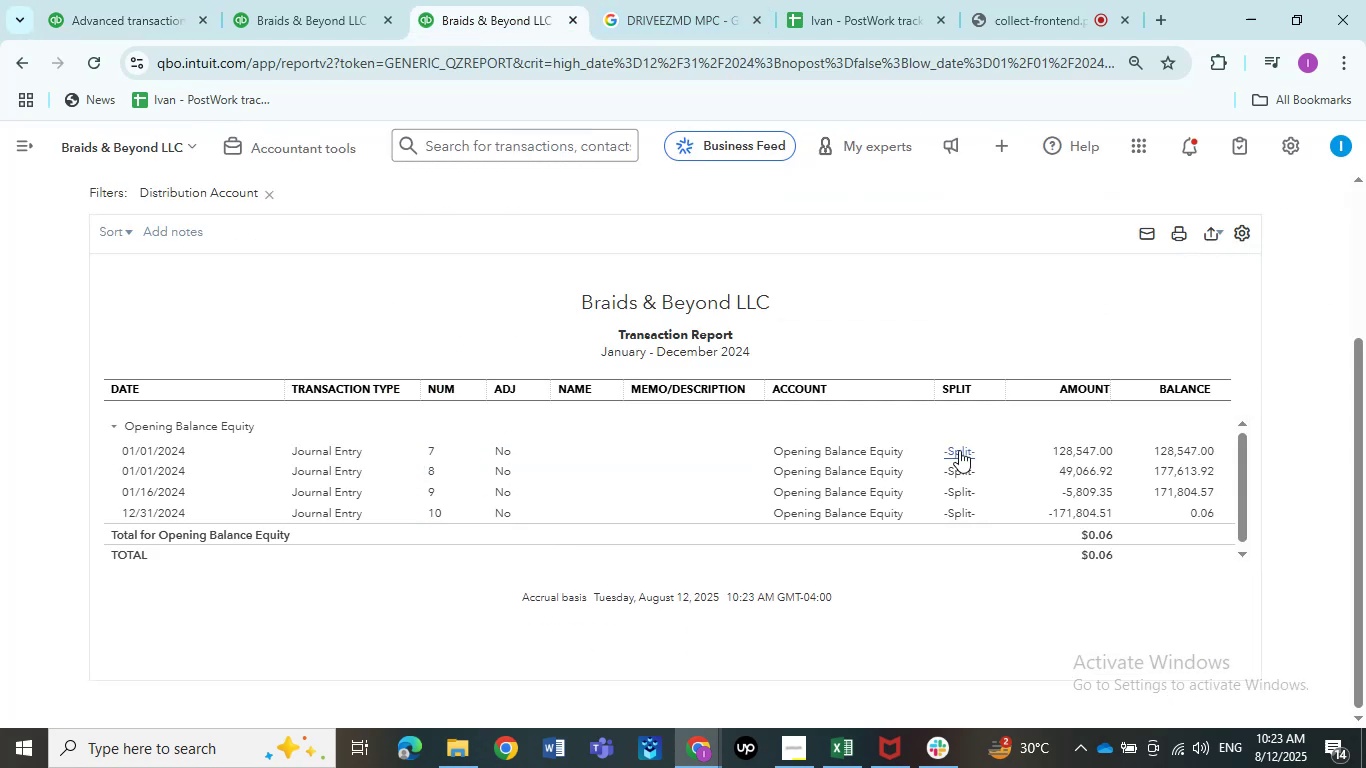 
wait(9.62)
 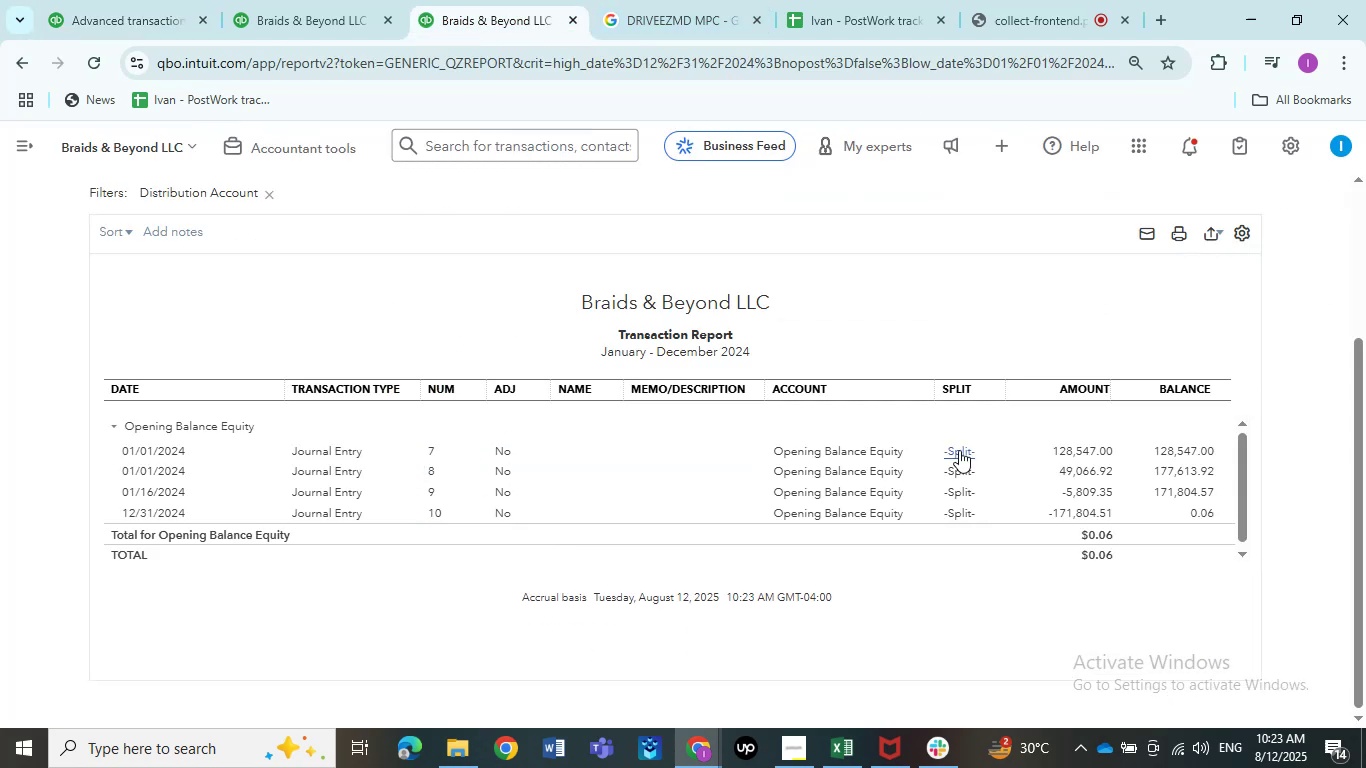 
left_click([1072, 509])
 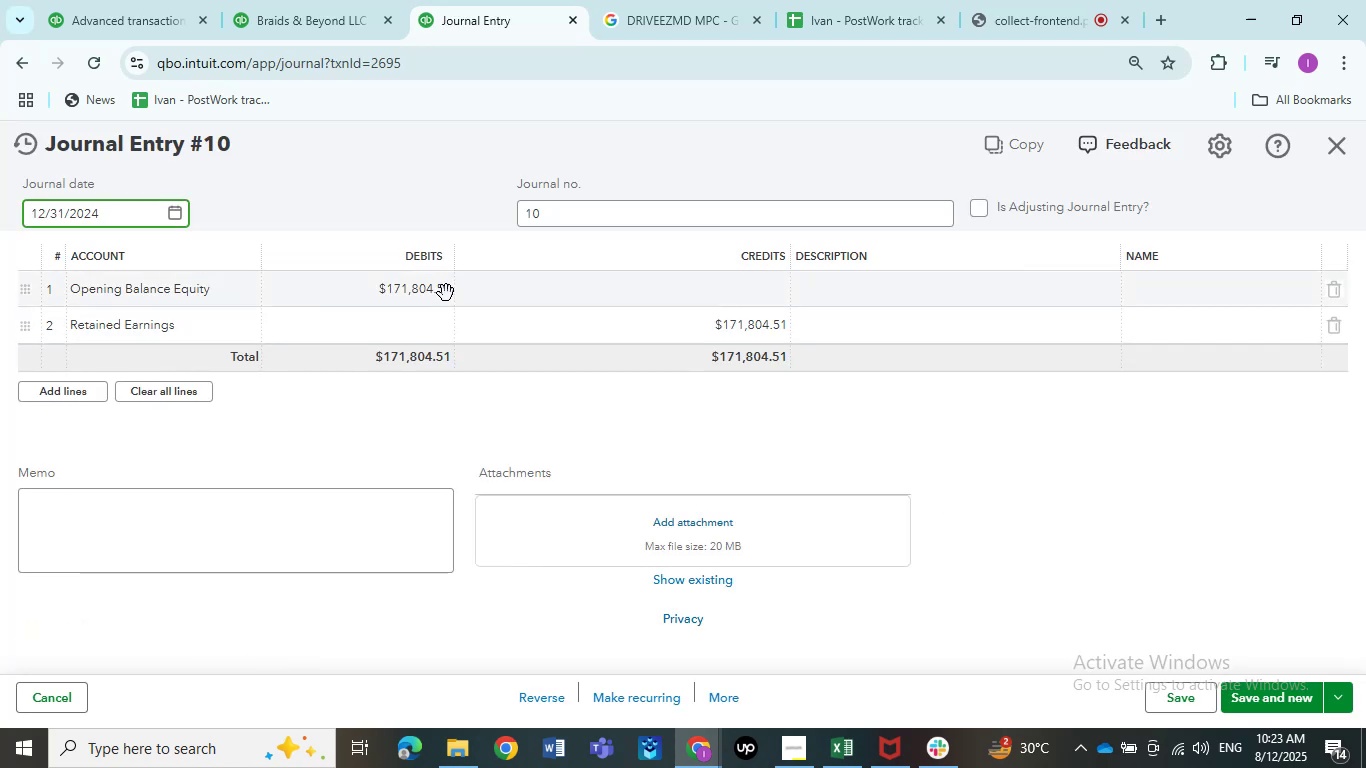 
left_click([446, 291])
 